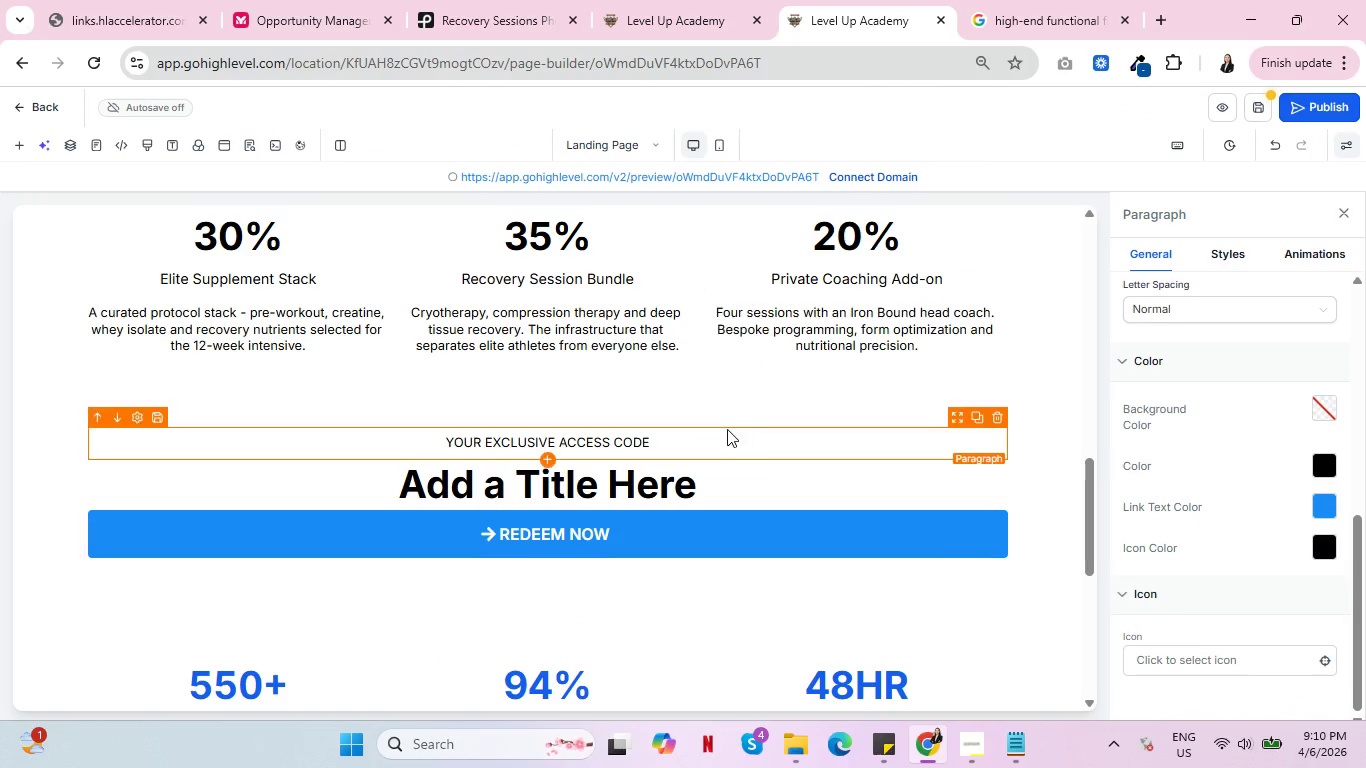 
scroll: coordinate [720, 426], scroll_direction: up, amount: 2.0
 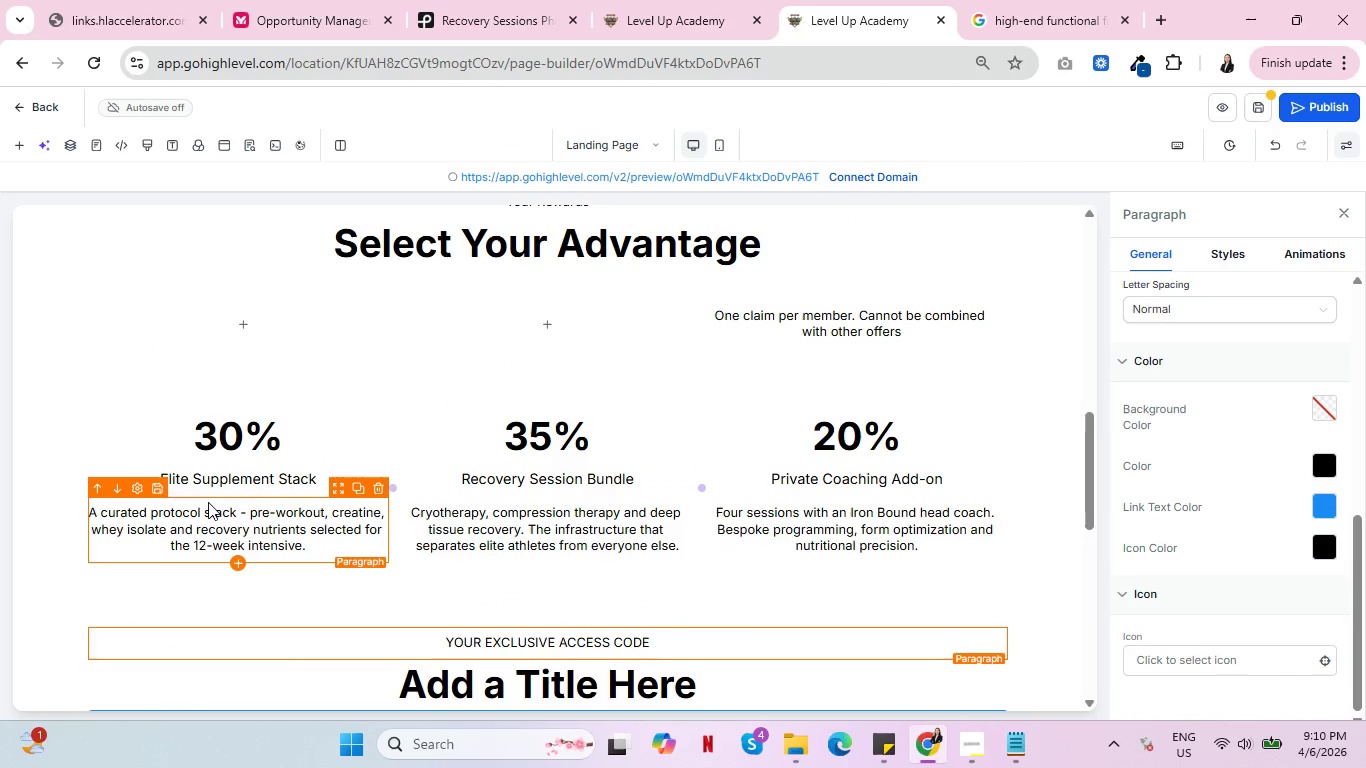 
wait(7.17)
 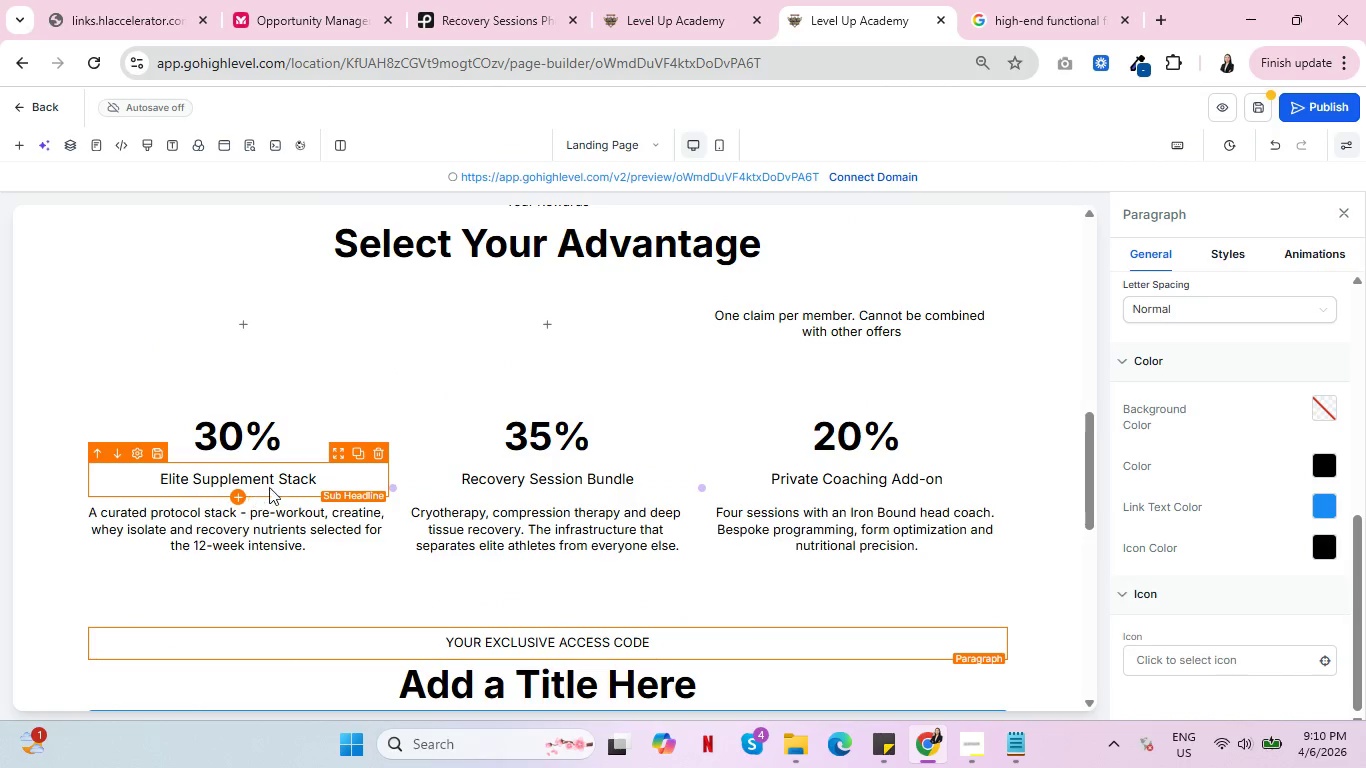 
left_click([694, 0])
 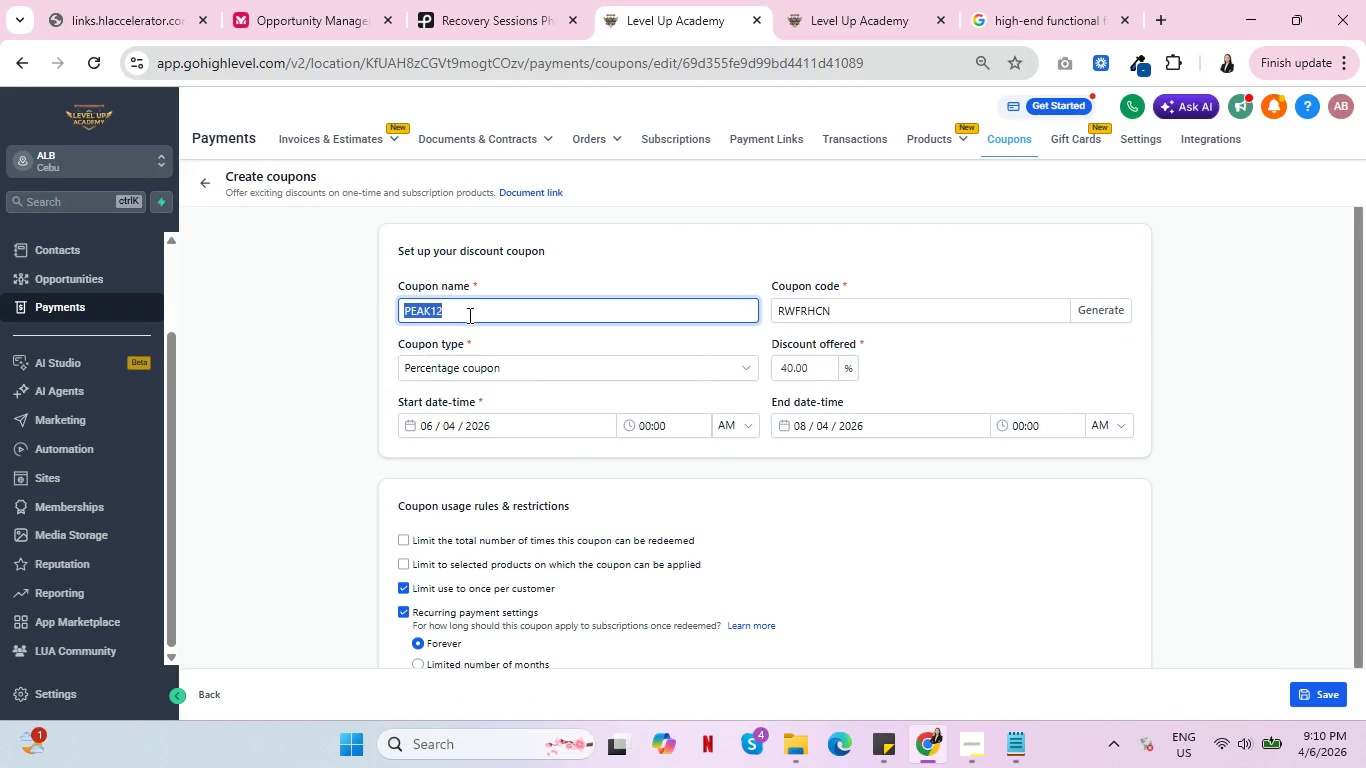 
left_click([468, 315])
 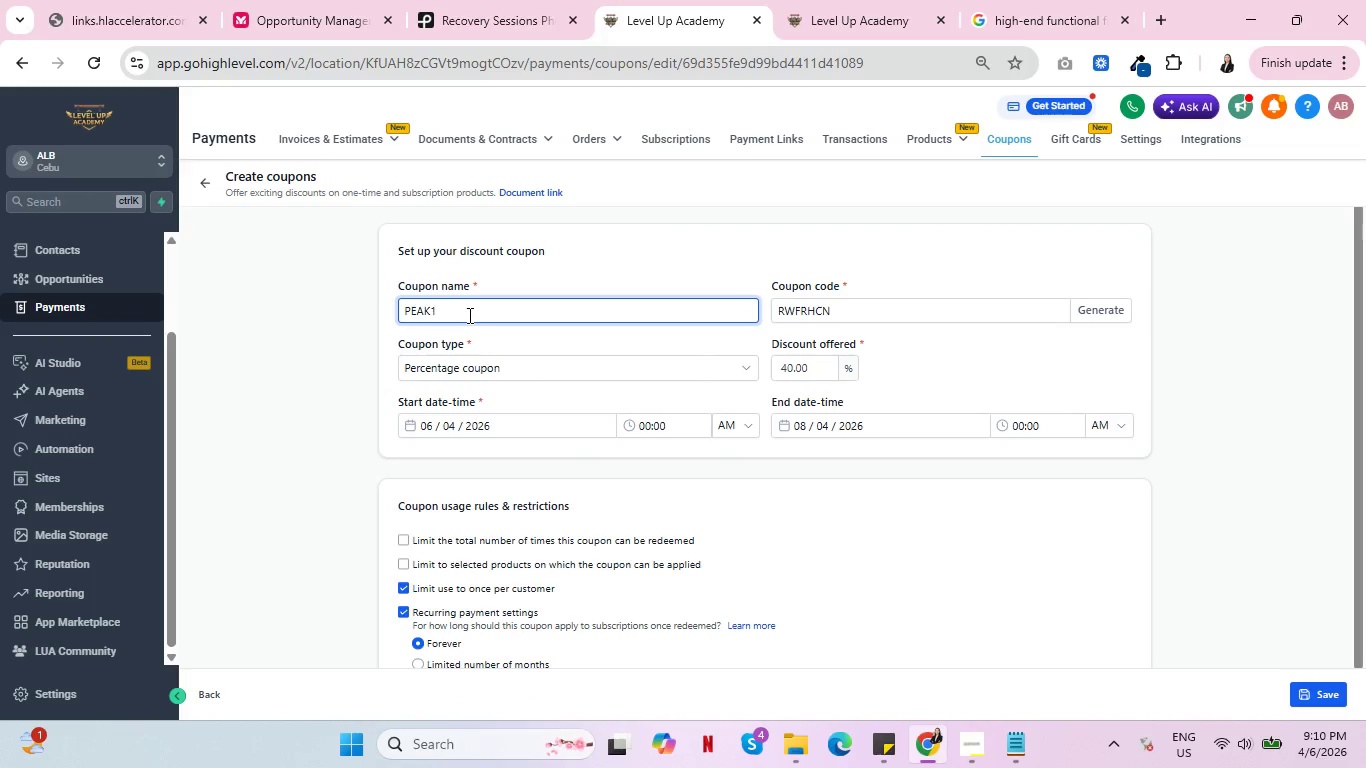 
key(Backspace)
key(Backspace)
type(30)
 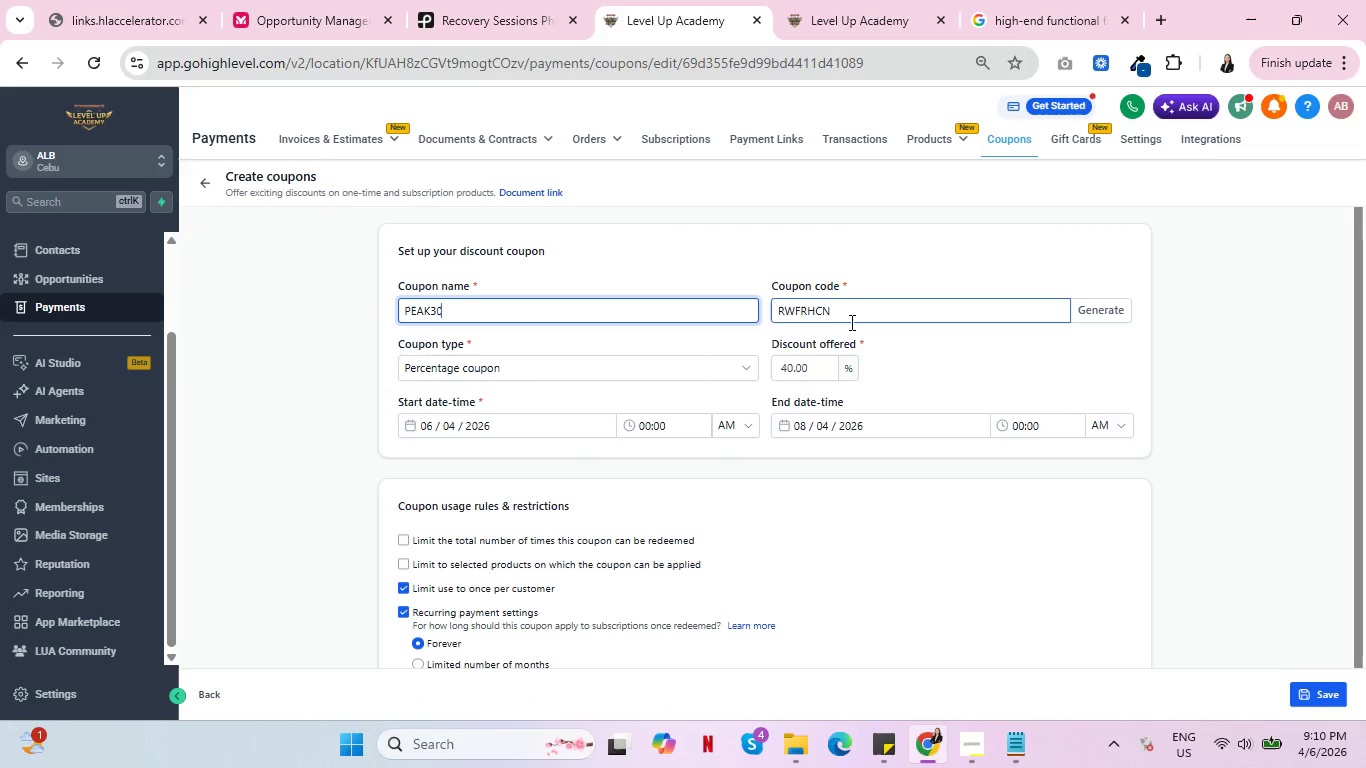 
left_click([856, 322])
 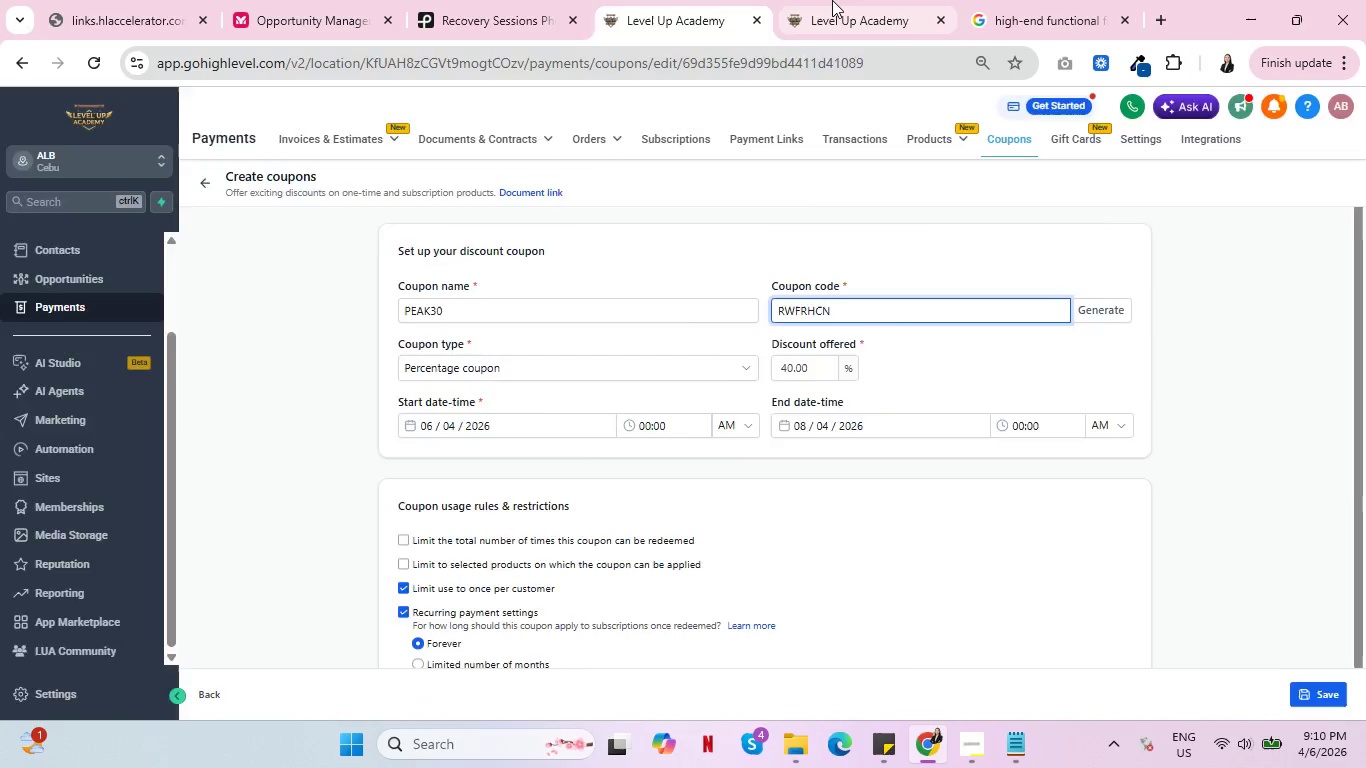 
left_click([832, 0])
 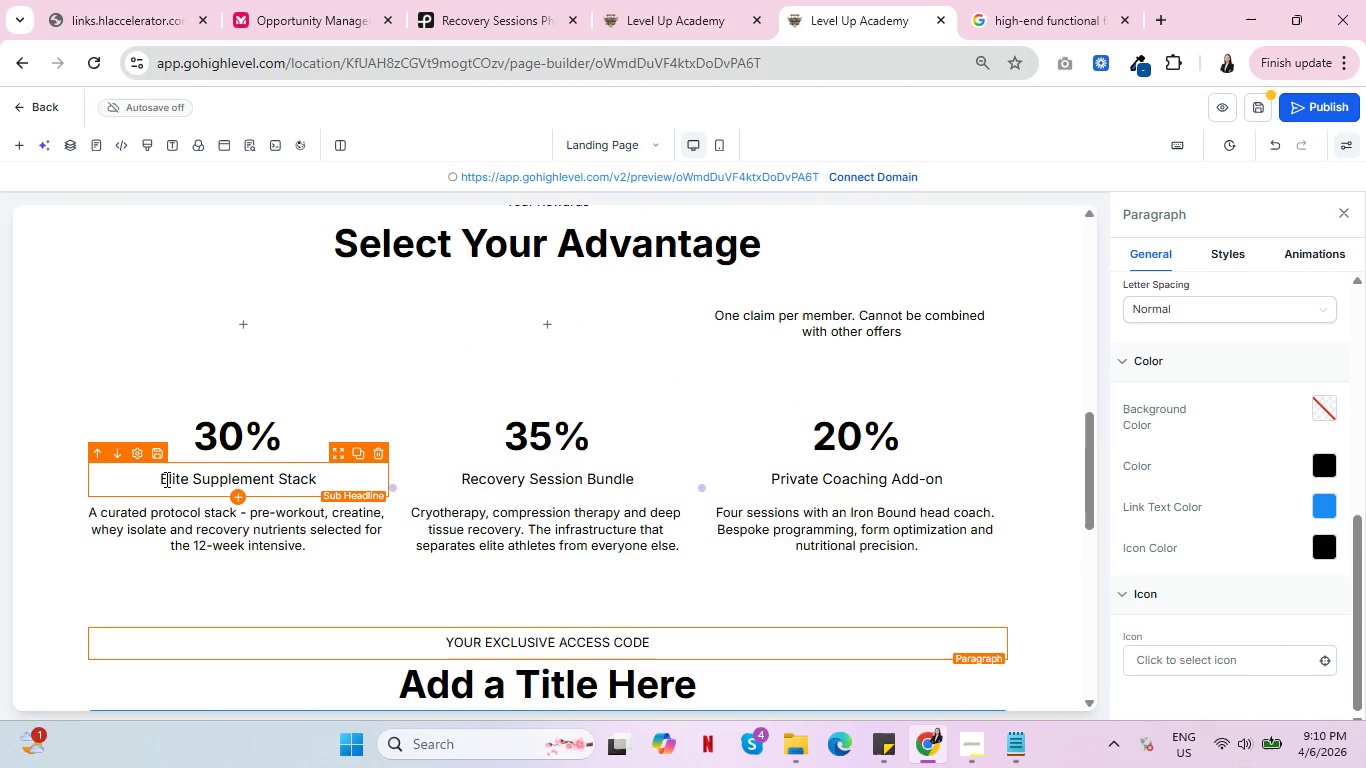 
left_click([163, 479])
 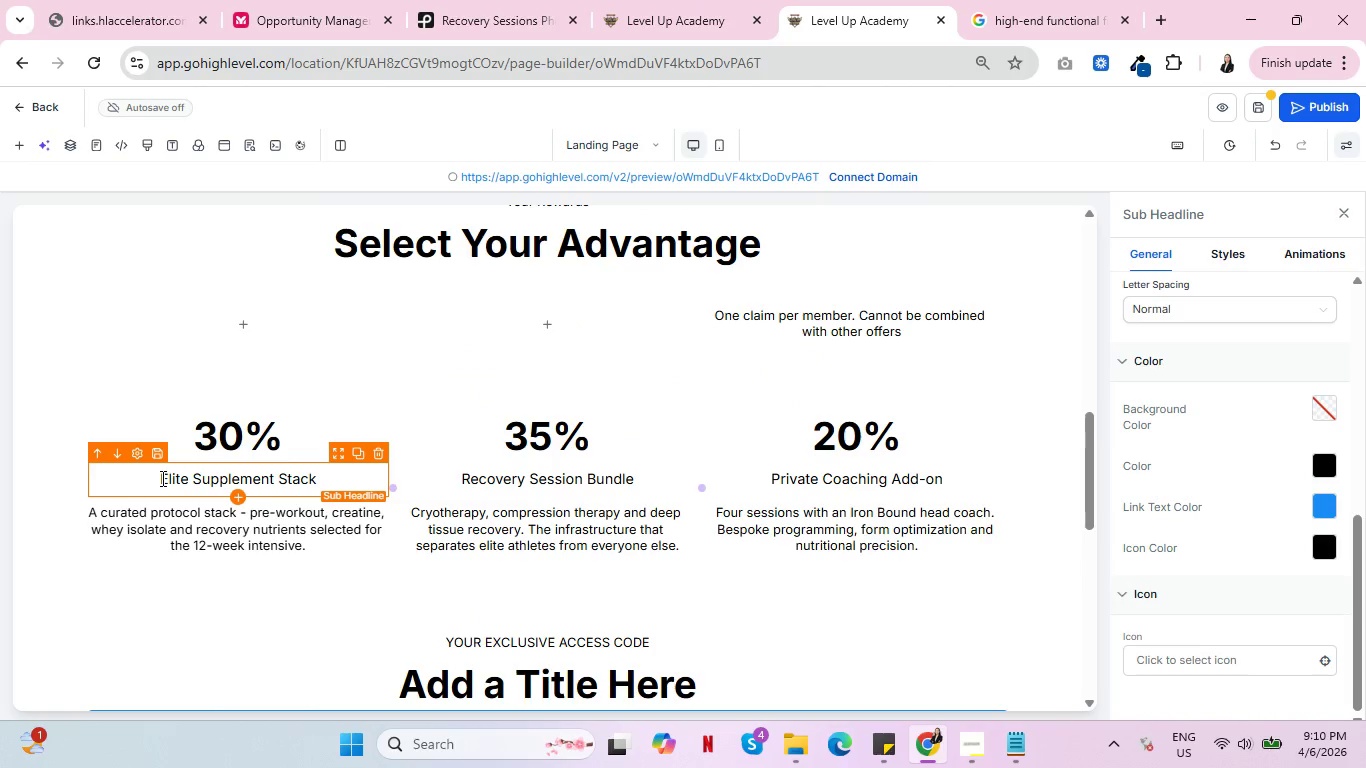 
left_click_drag(start_coordinate=[161, 478], to_coordinate=[186, 479])
 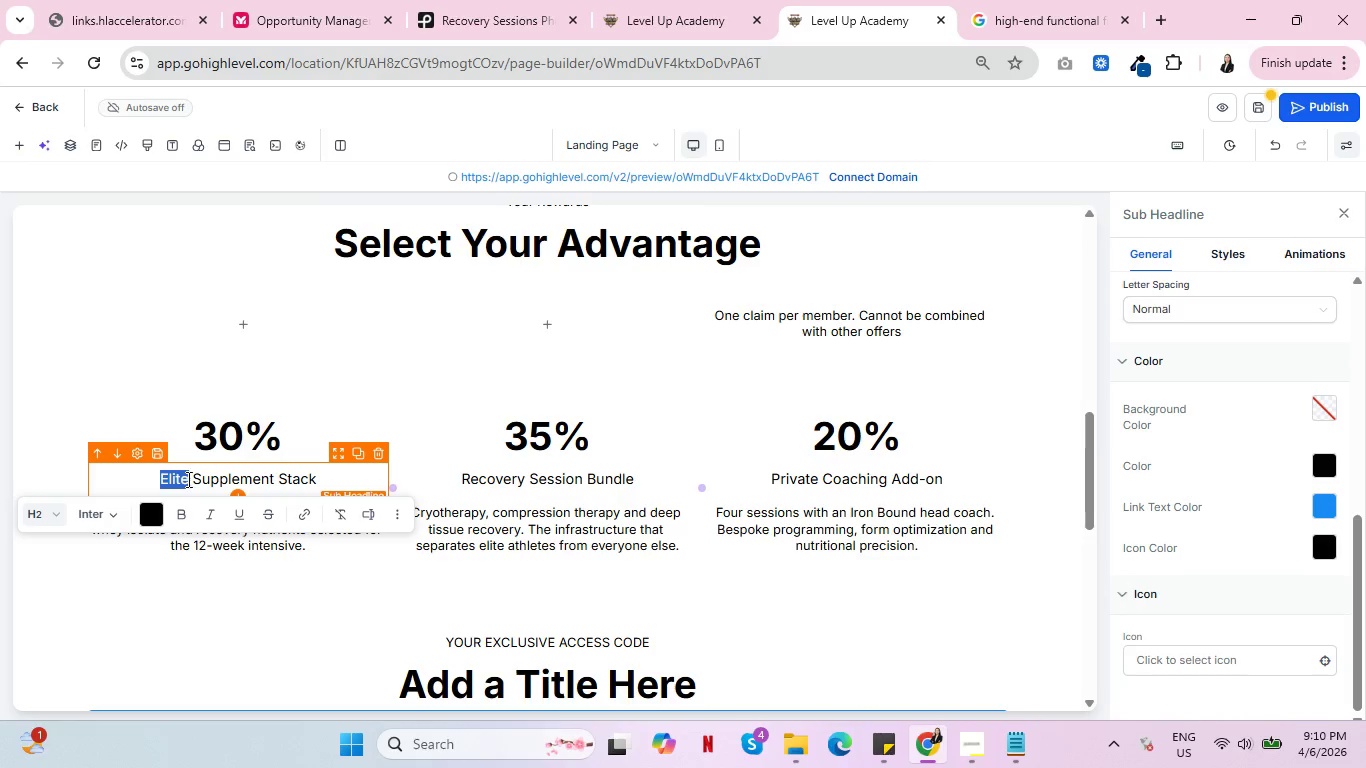 
key(Control+C)
 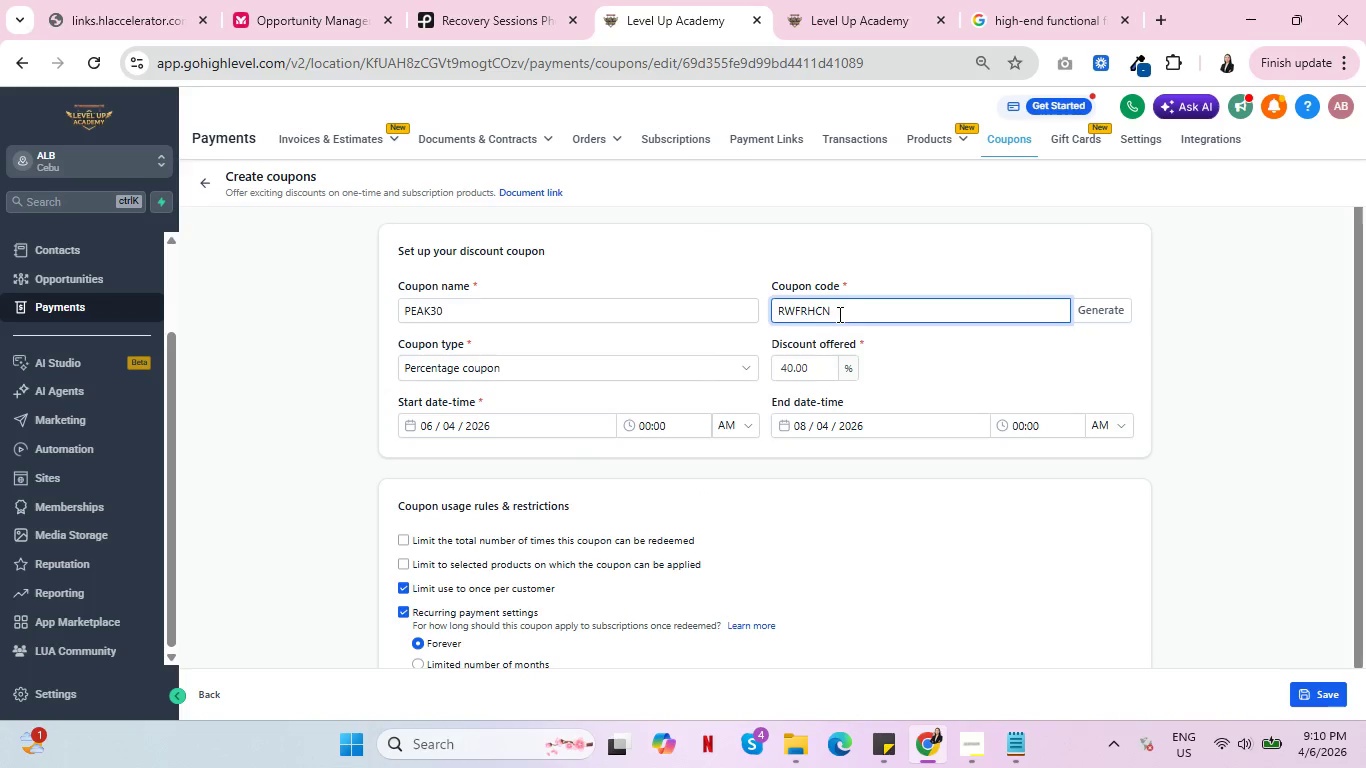 
left_click_drag(start_coordinate=[838, 313], to_coordinate=[755, 309])
 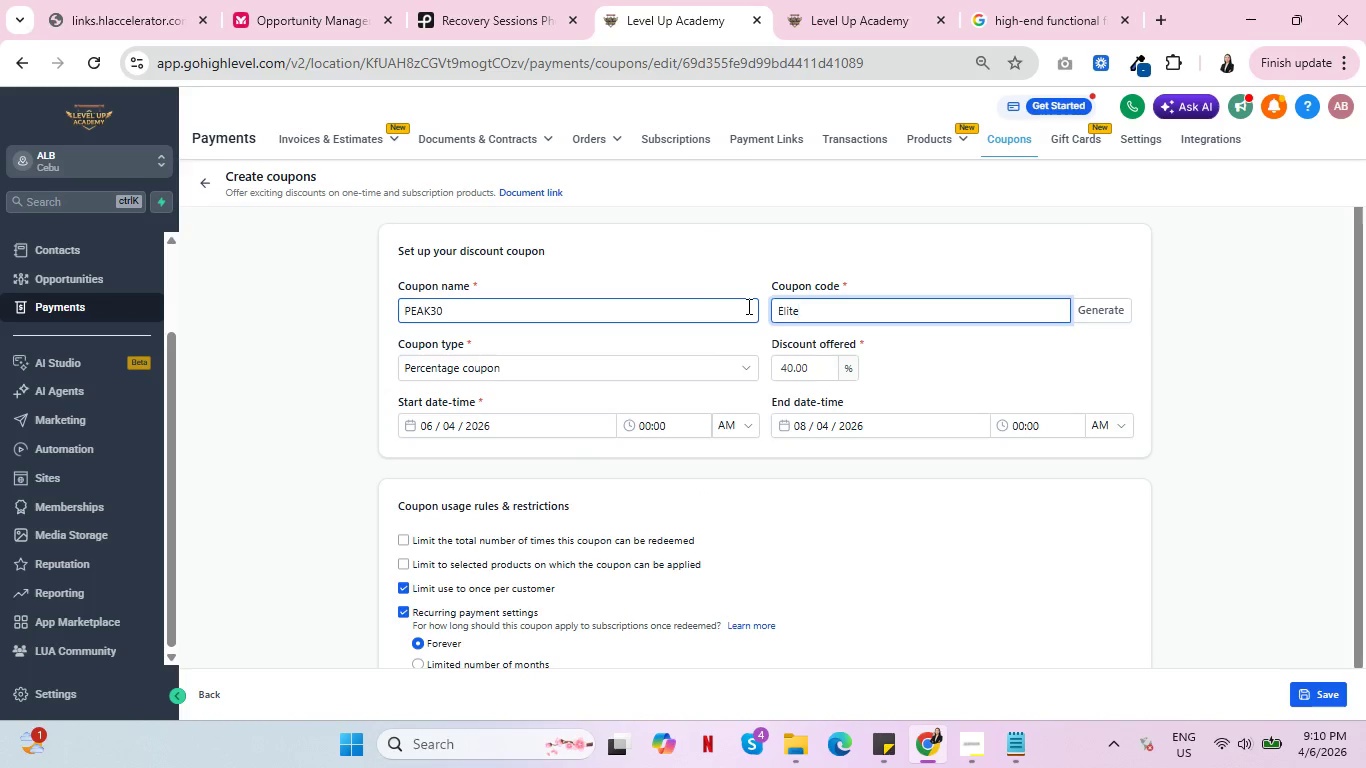 
key(Control+V)
 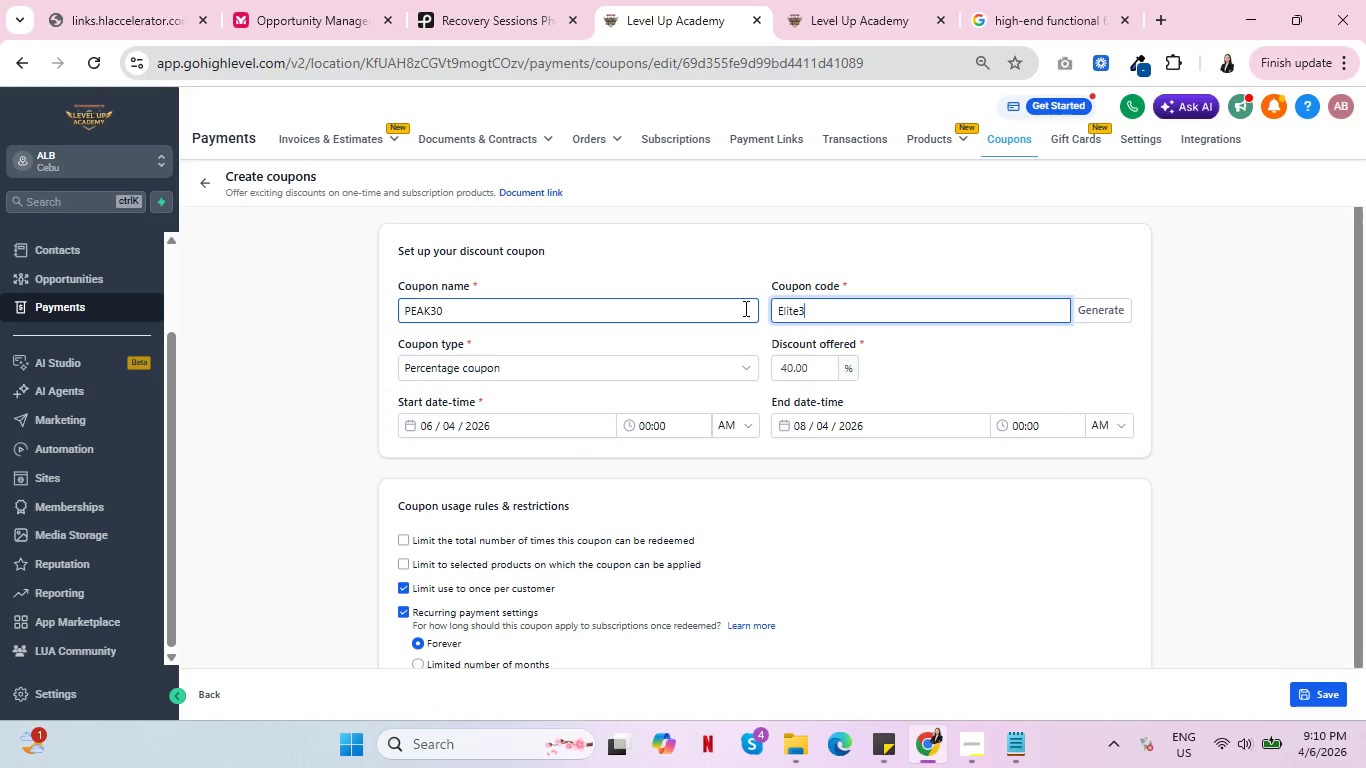 
type(30)
 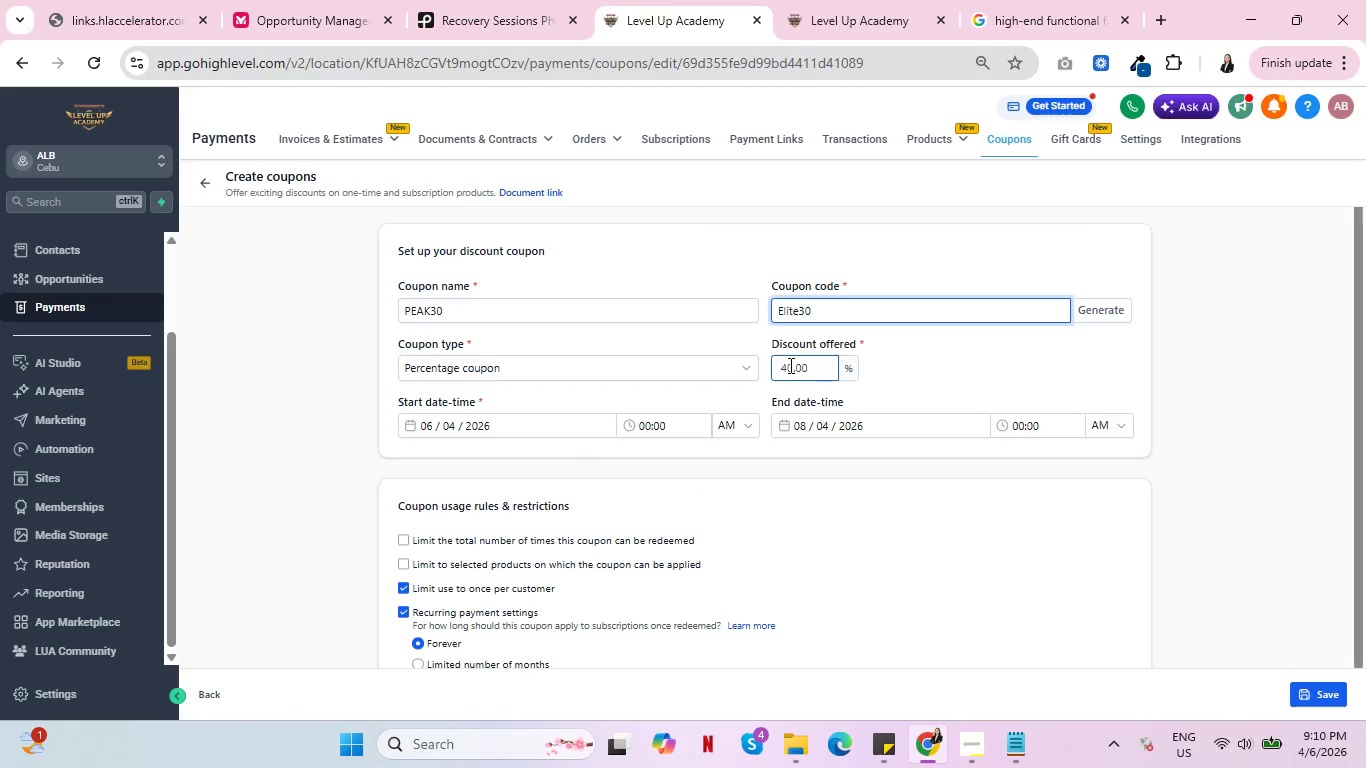 
left_click_drag(start_coordinate=[789, 365], to_coordinate=[764, 364])
 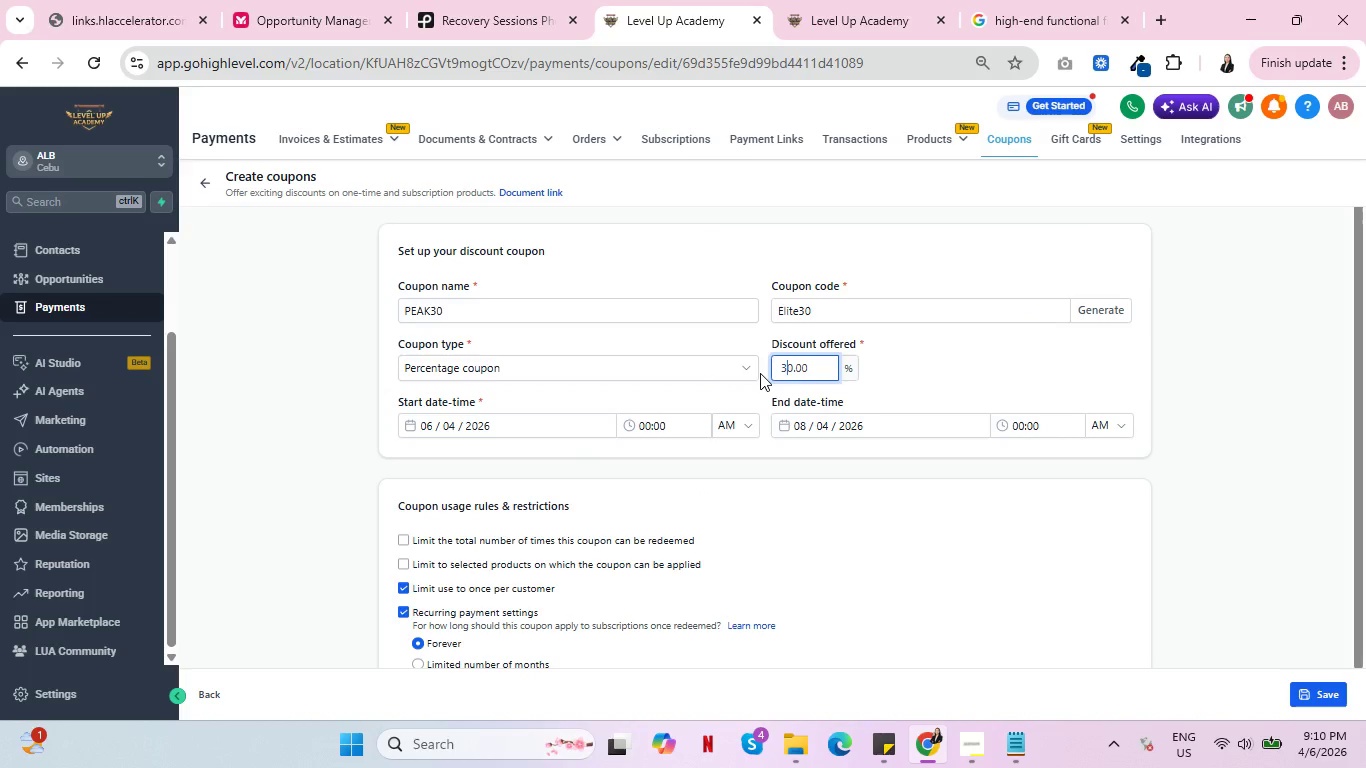 
key(3)
 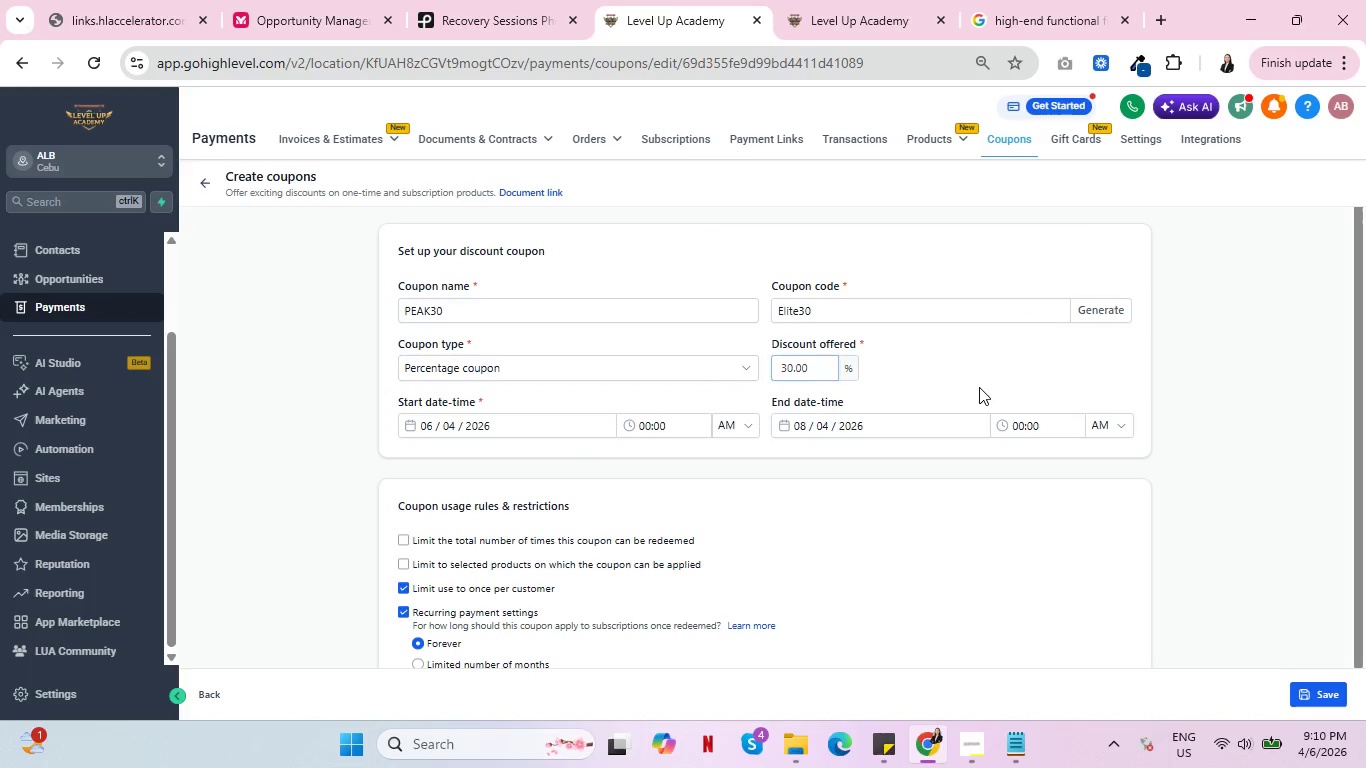 
left_click([979, 387])
 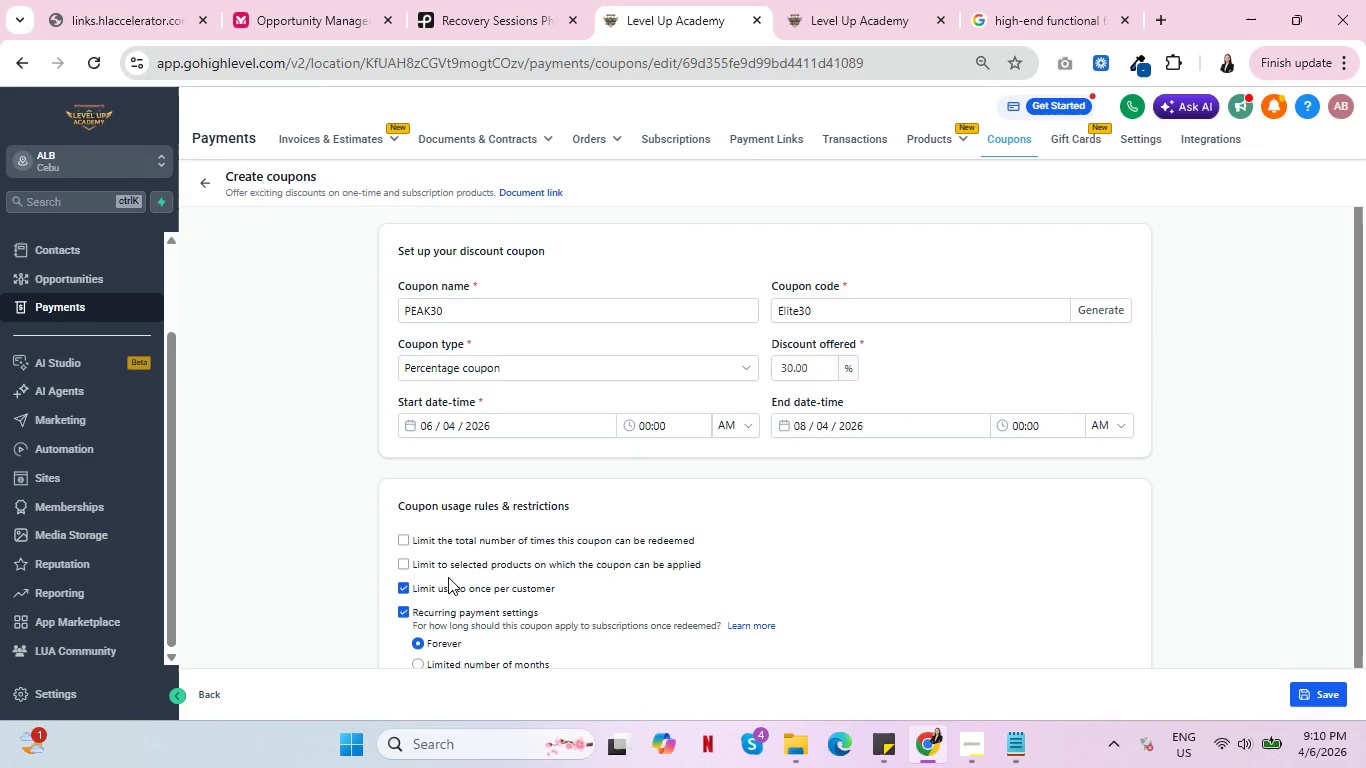 
wait(10.39)
 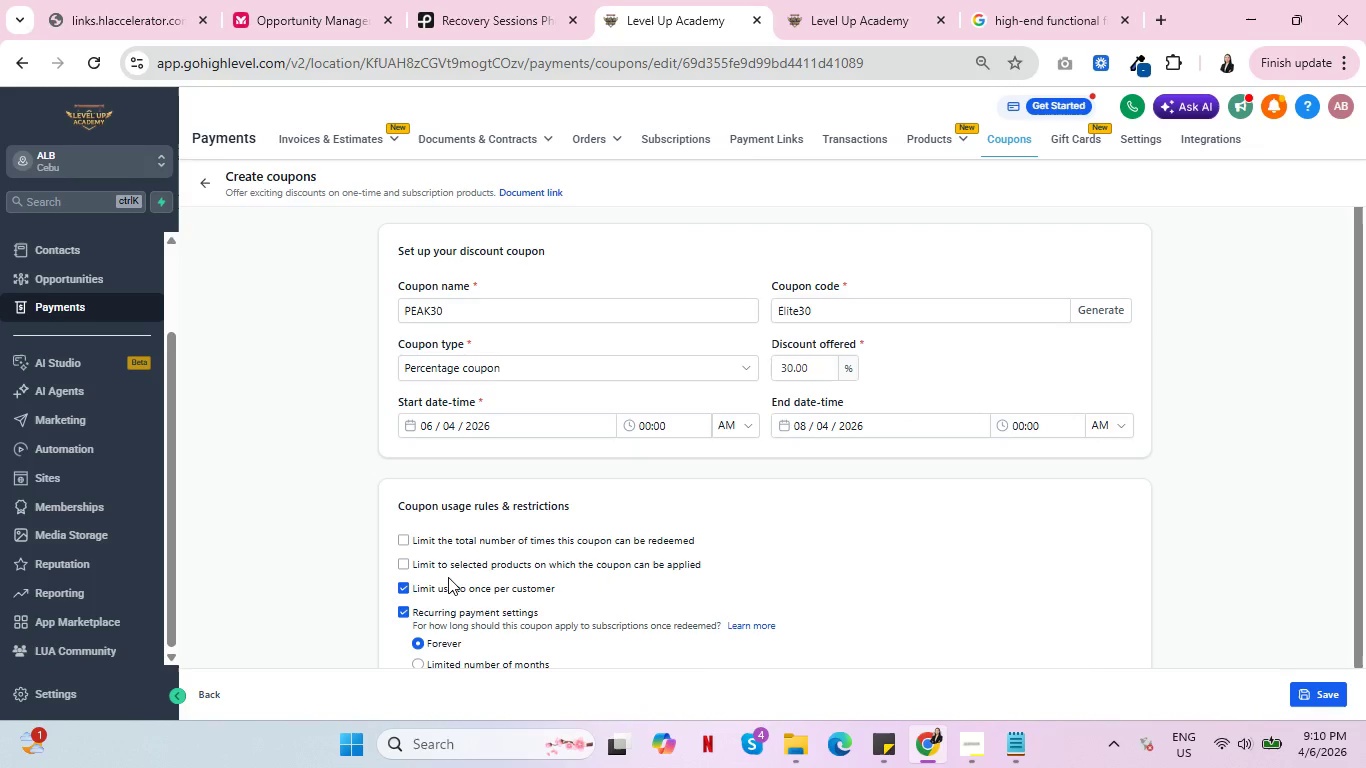 
left_click([407, 564])
 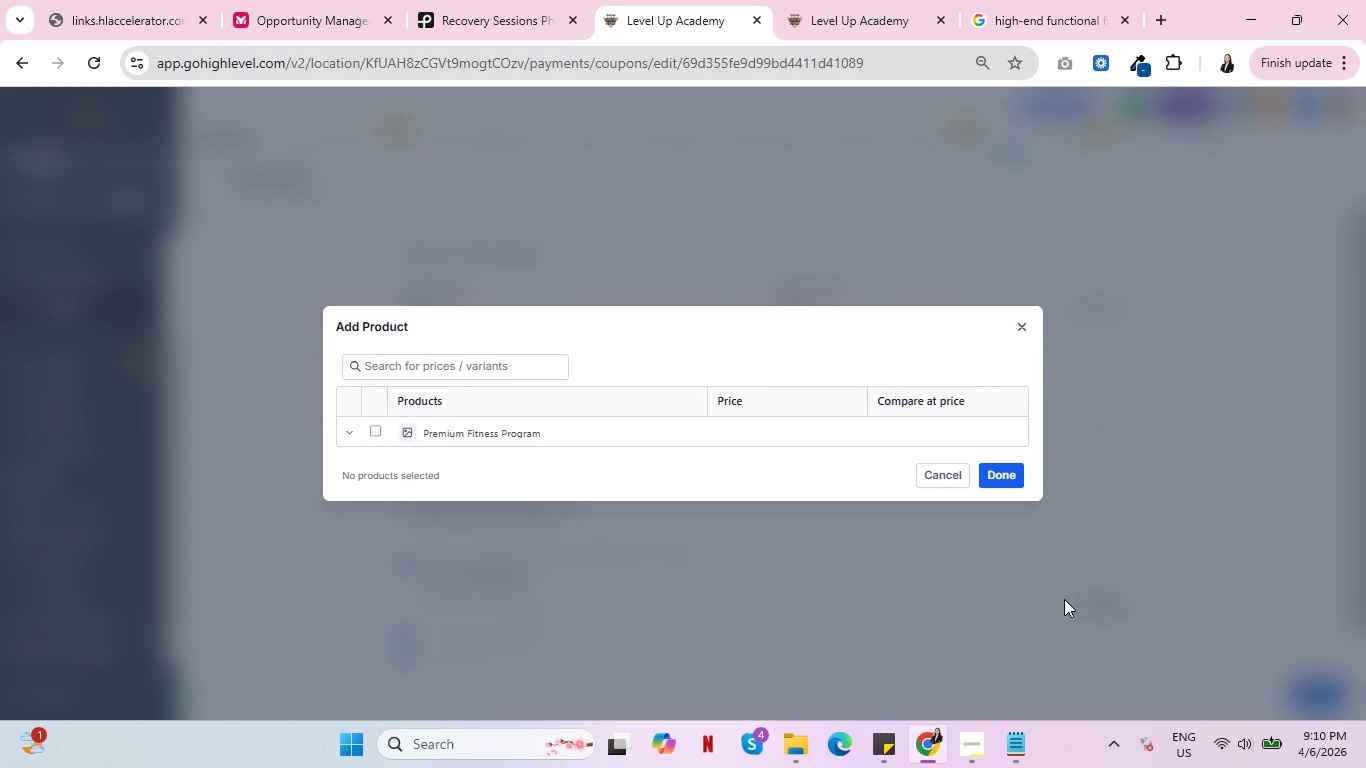 
wait(8.08)
 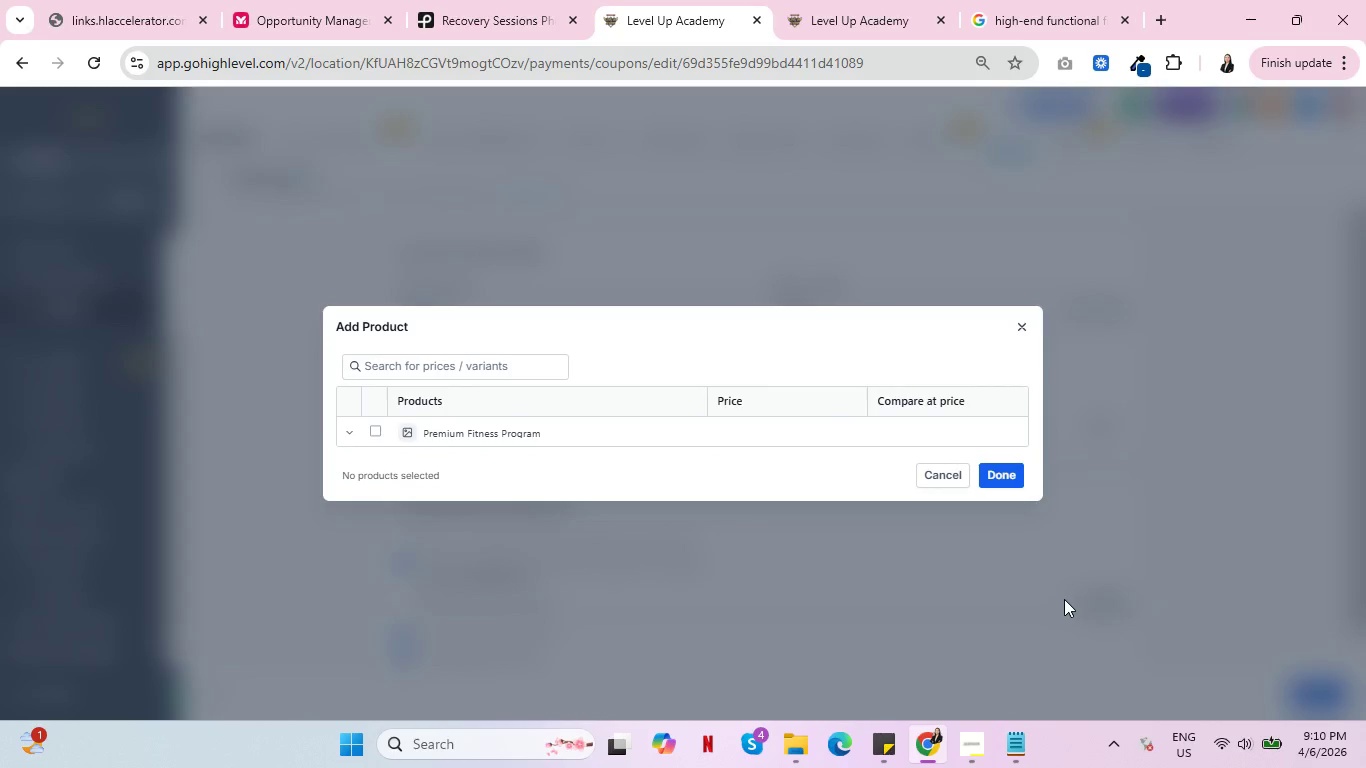 
left_click([935, 474])
 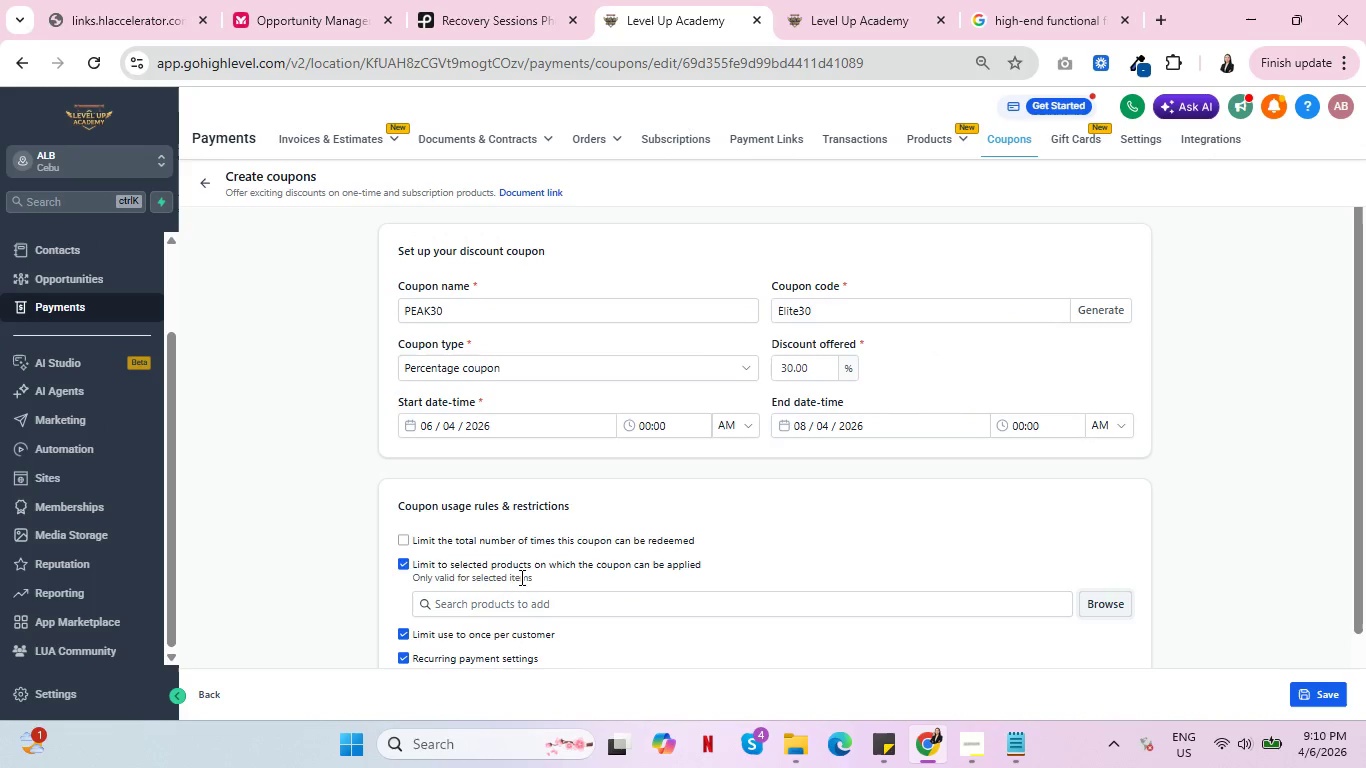 
left_click([408, 562])
 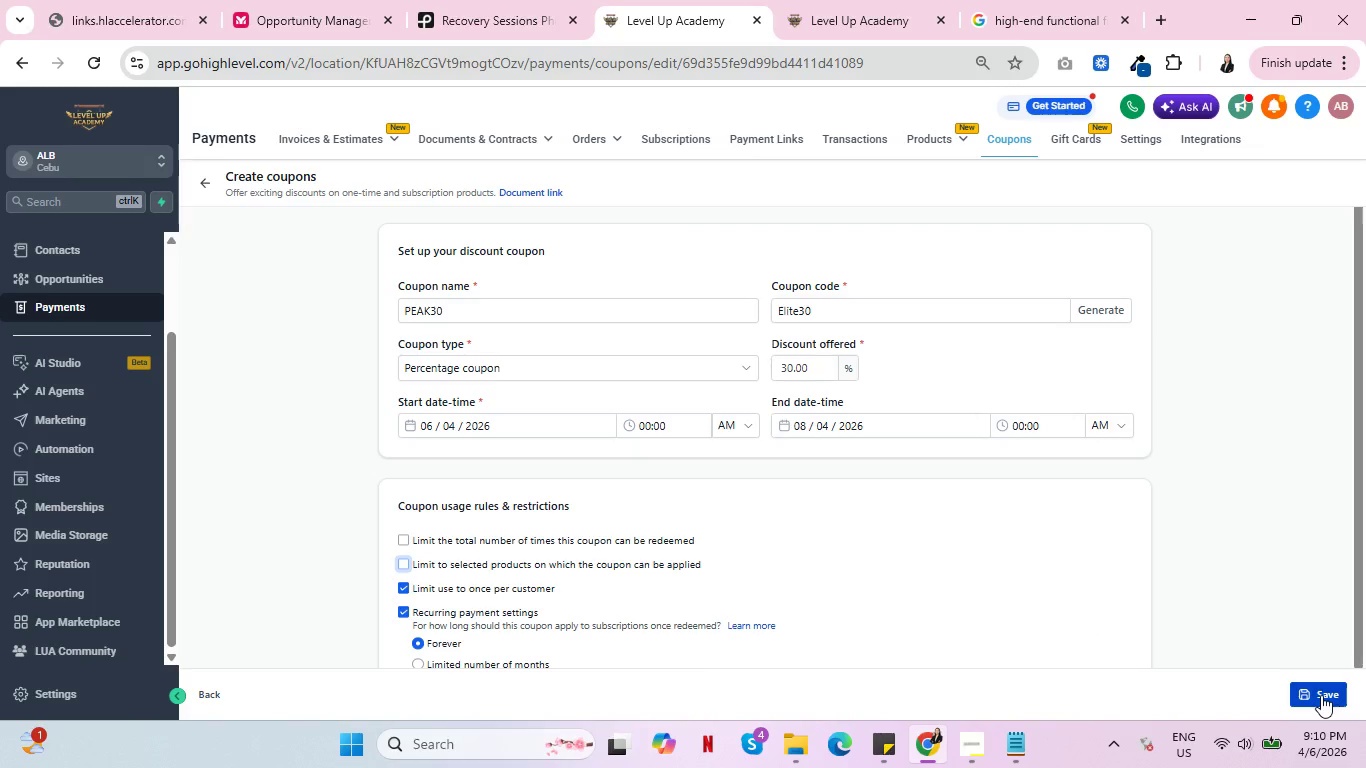 
left_click([1321, 695])
 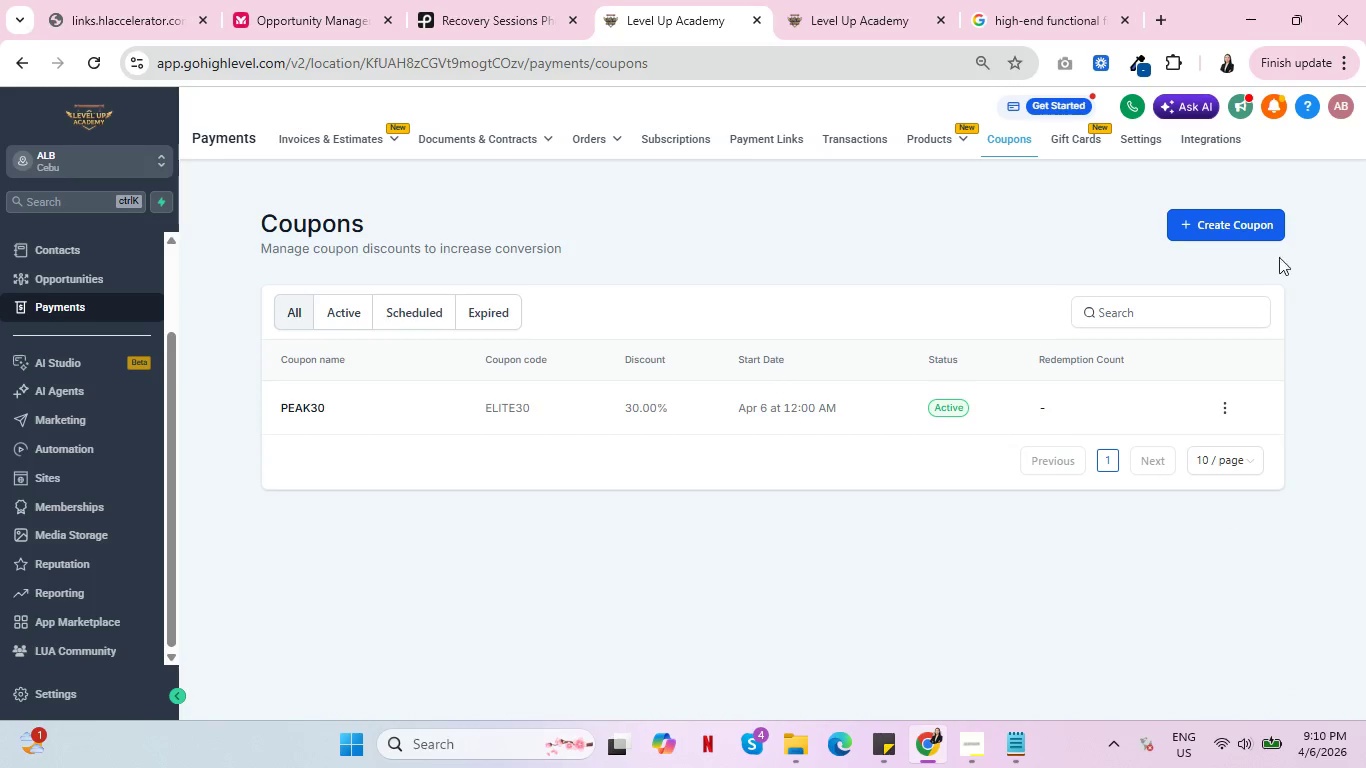 
left_click([1217, 220])
 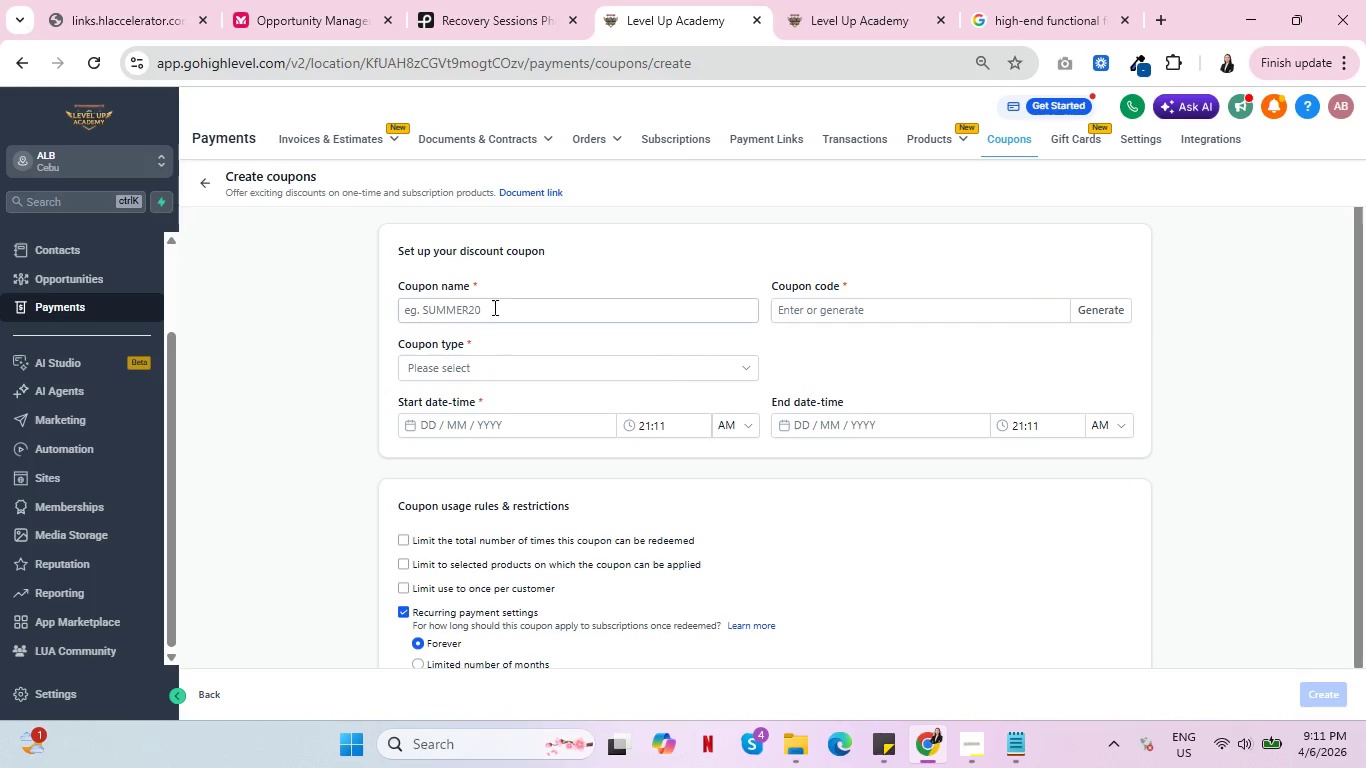 
left_click([494, 305])
 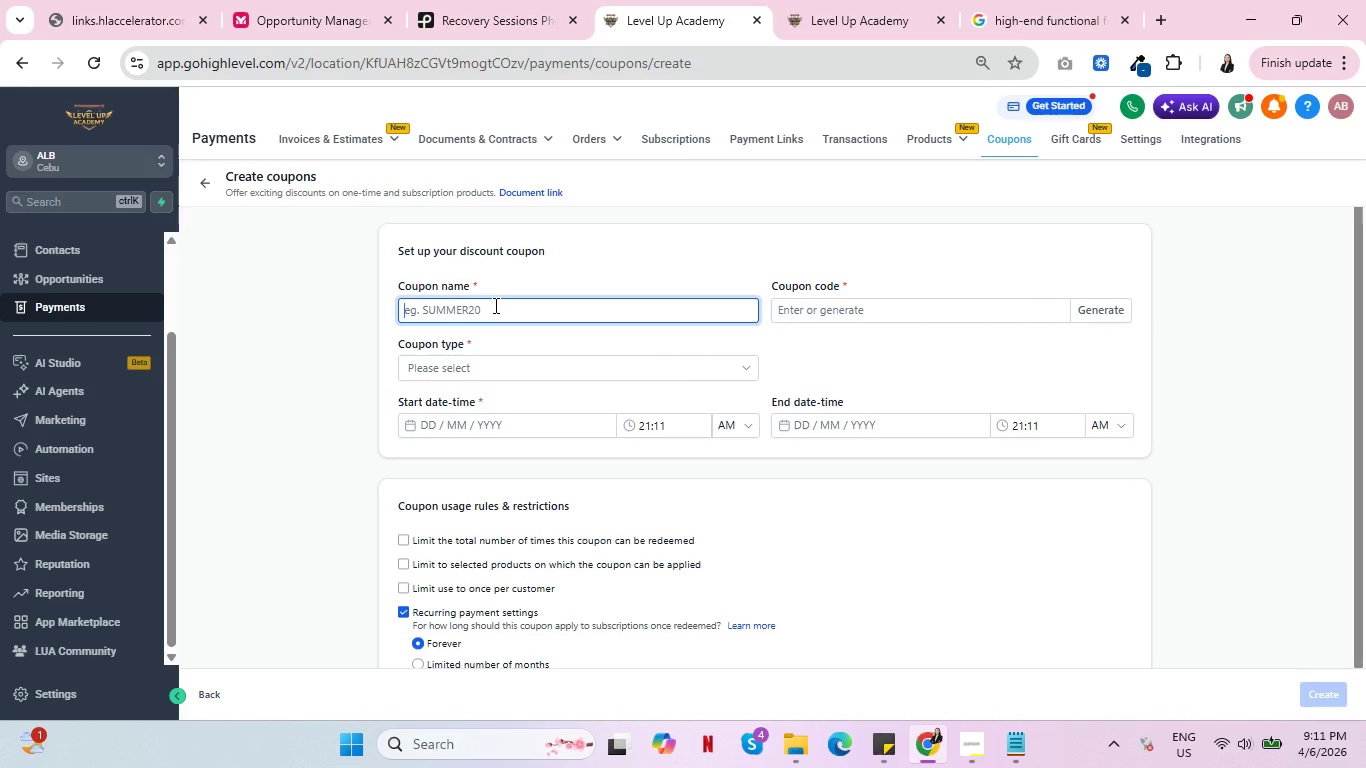 
type(Pek)
key(Backspace)
type(ak35)
 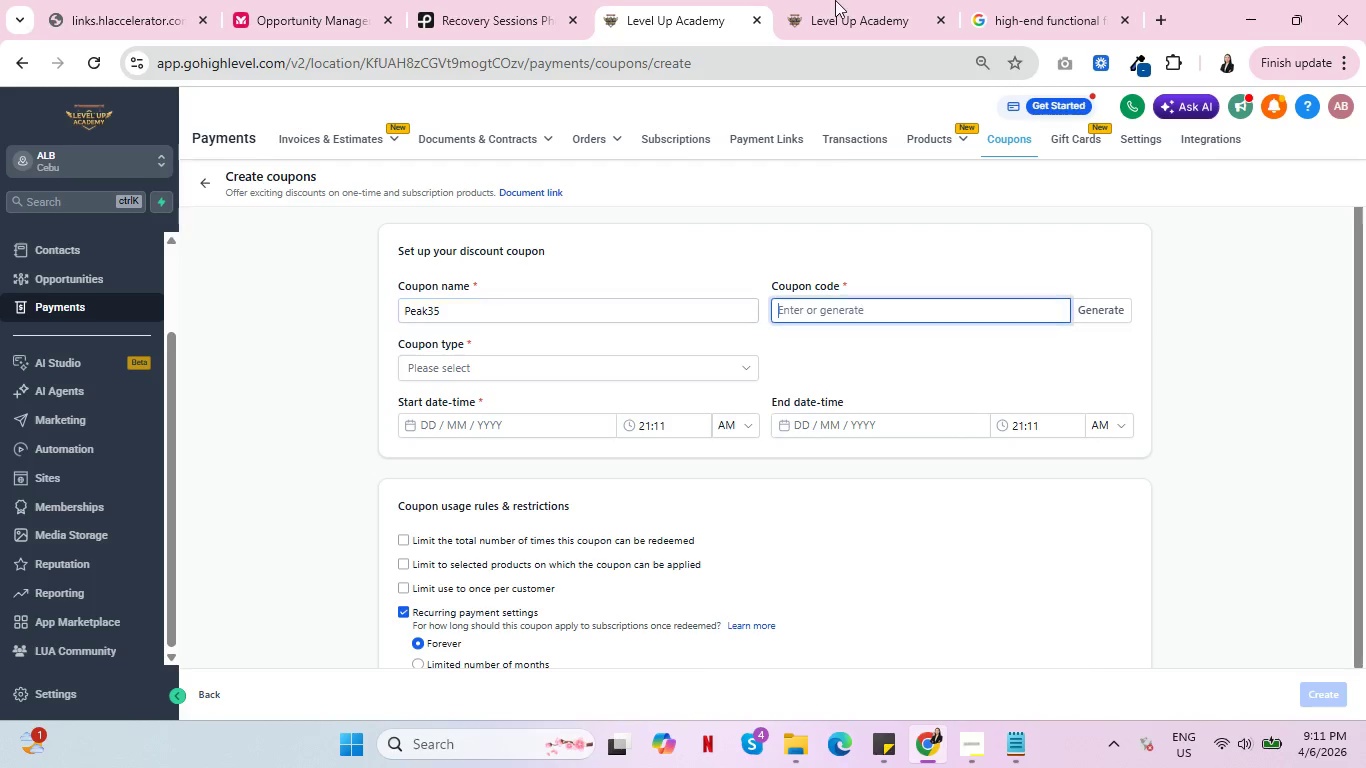 
double_click([835, 0])
 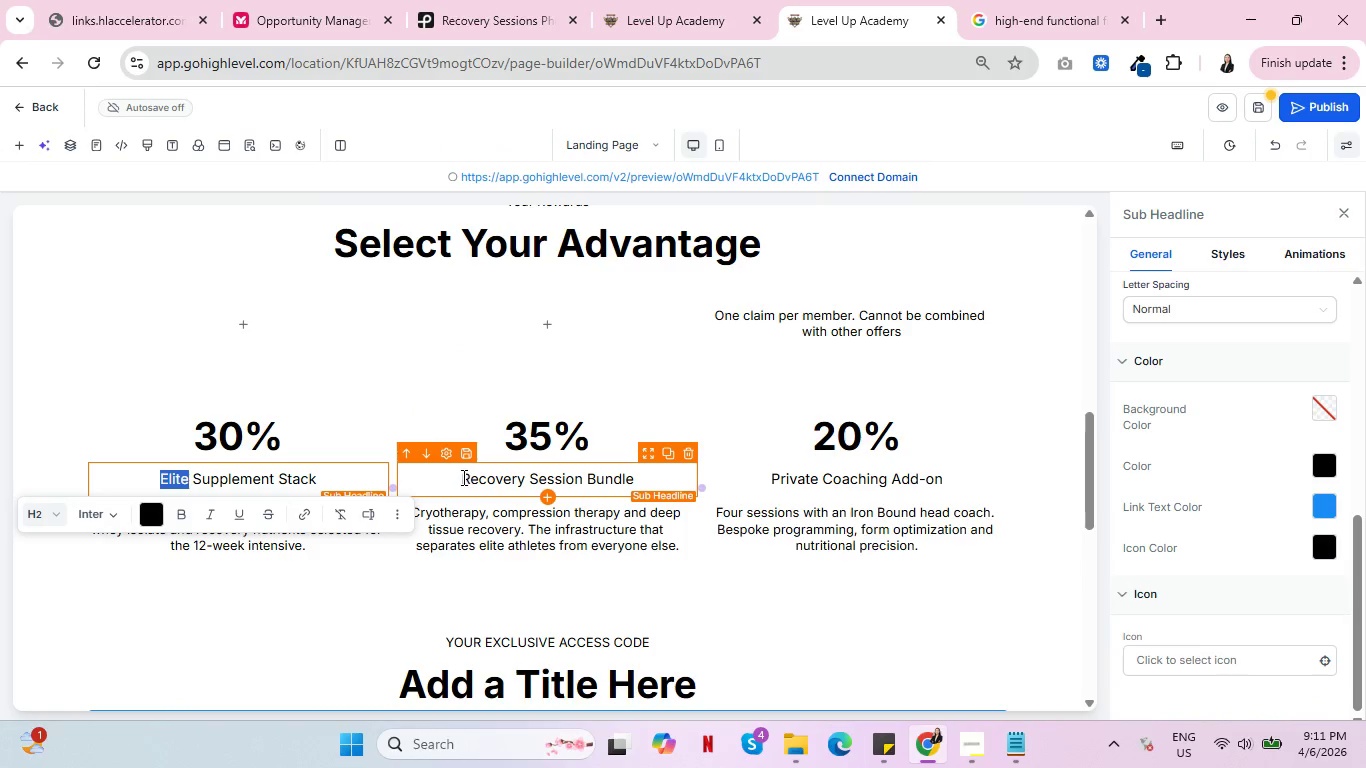 
left_click_drag(start_coordinate=[460, 476], to_coordinate=[490, 474])
 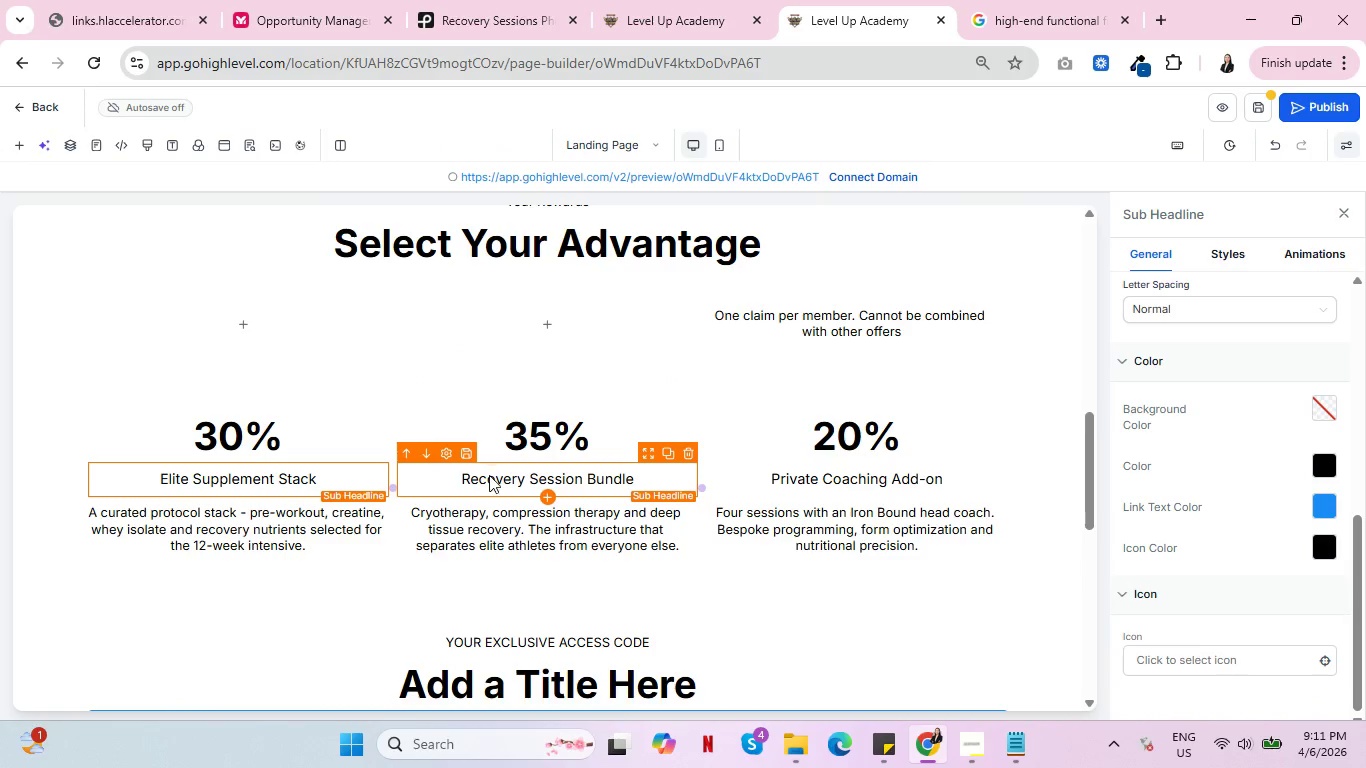 
left_click([489, 475])
 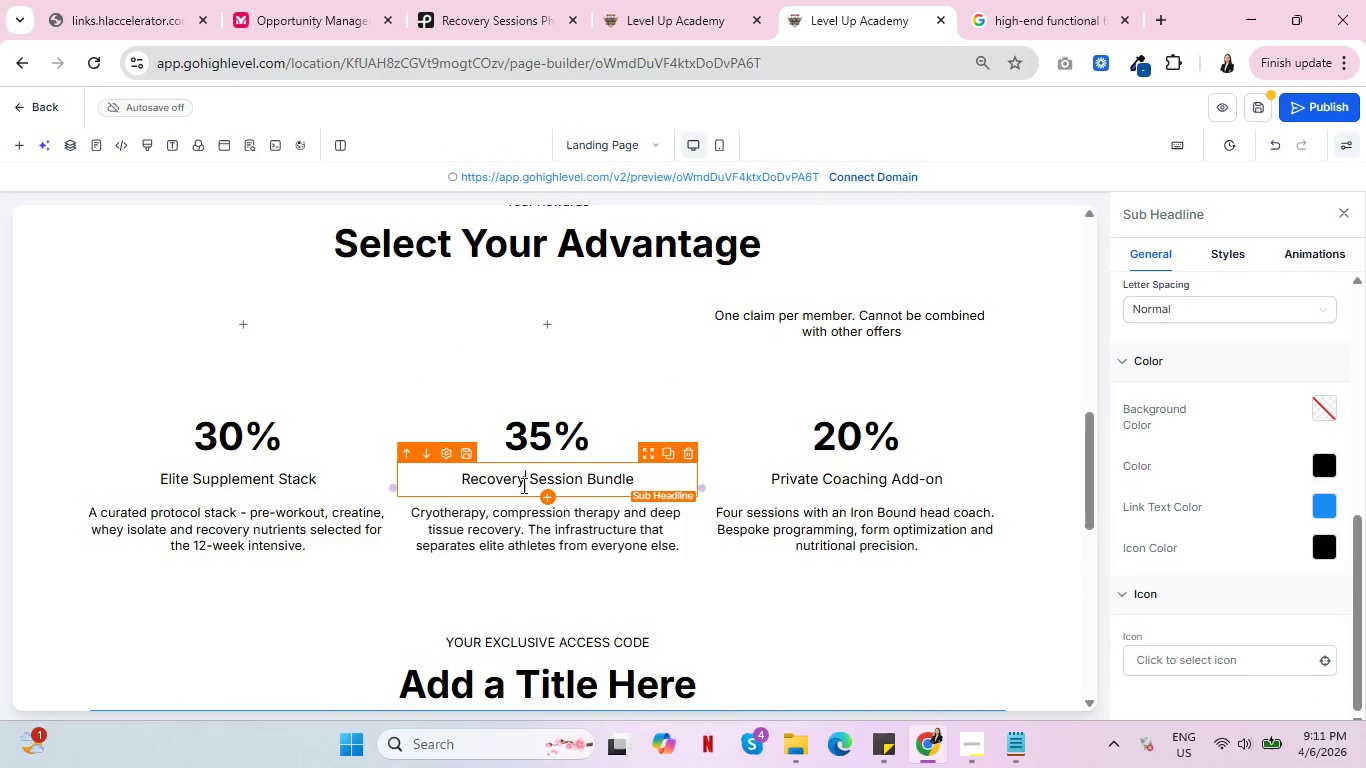 
left_click_drag(start_coordinate=[522, 485], to_coordinate=[455, 482])
 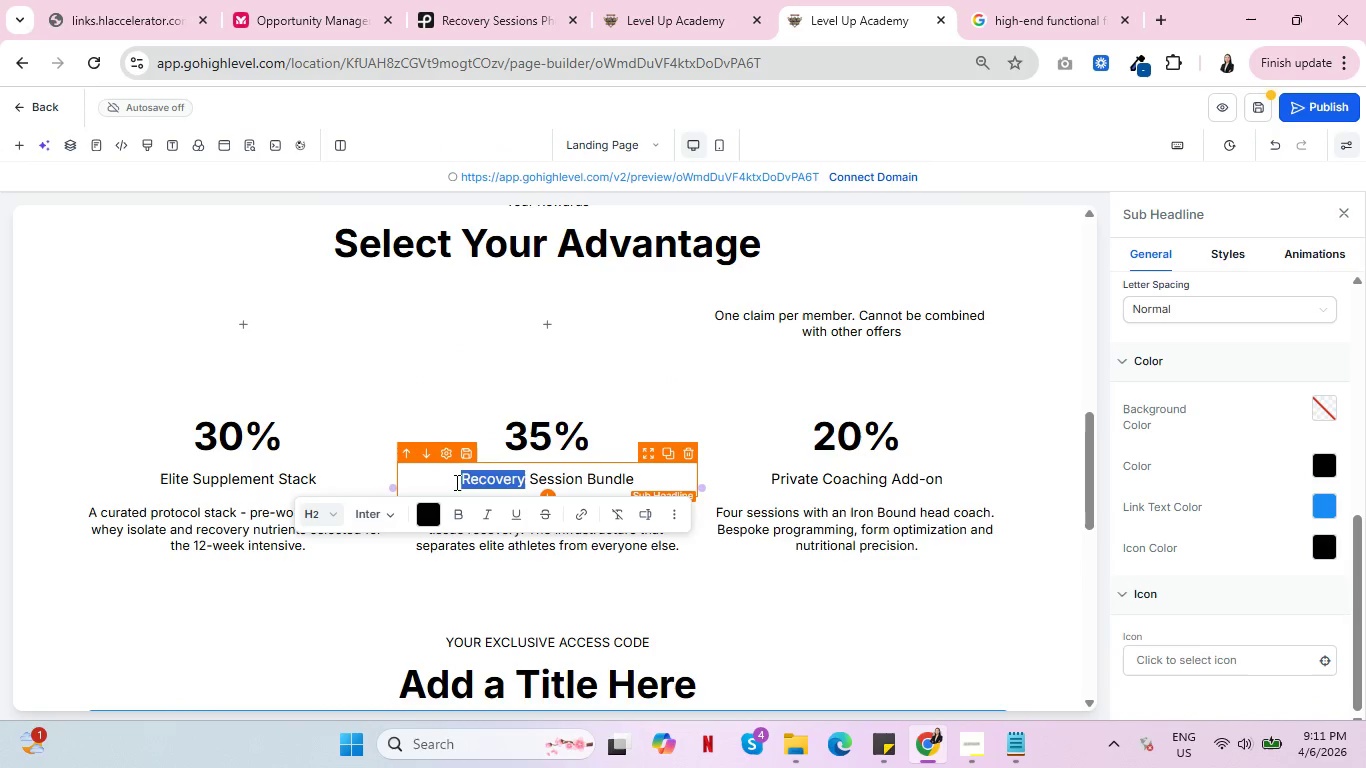 
key(Control+C)
 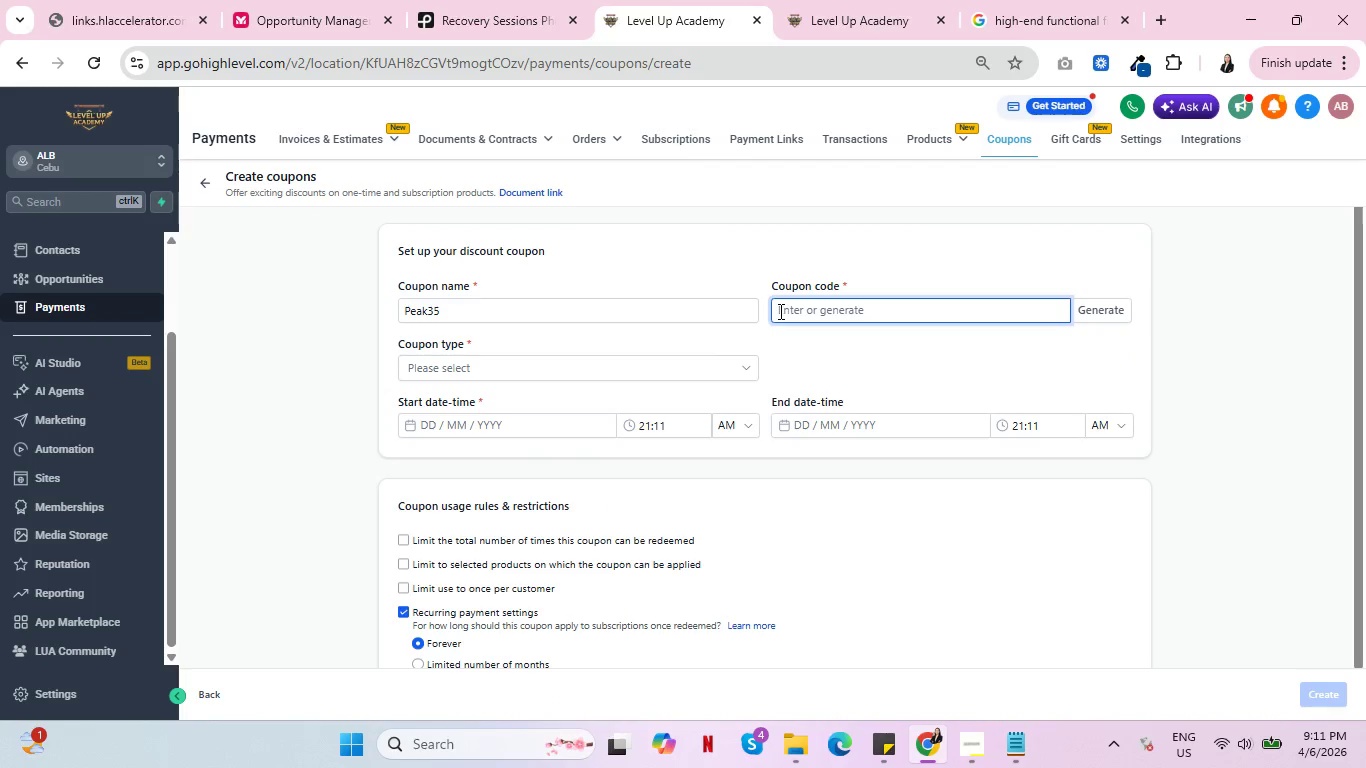 
left_click([780, 311])
 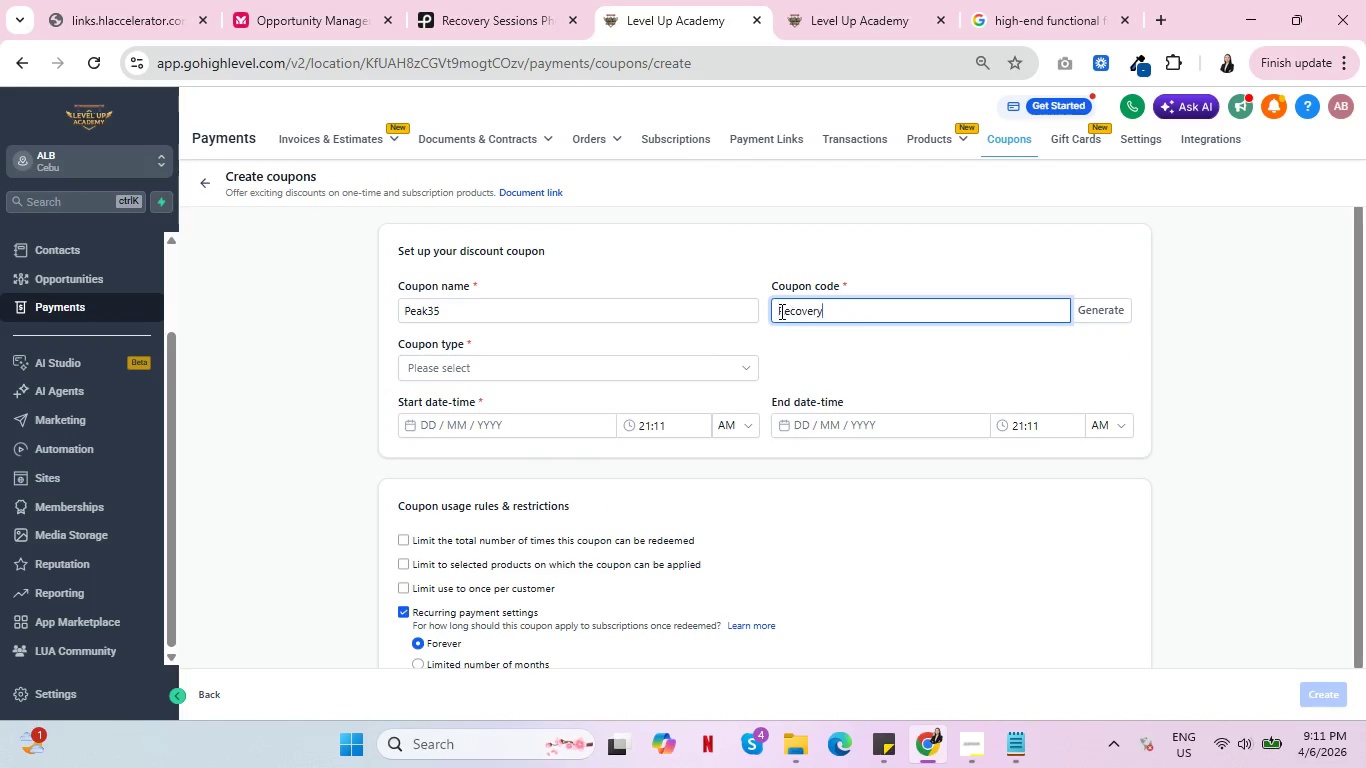 
key(Control+V)
 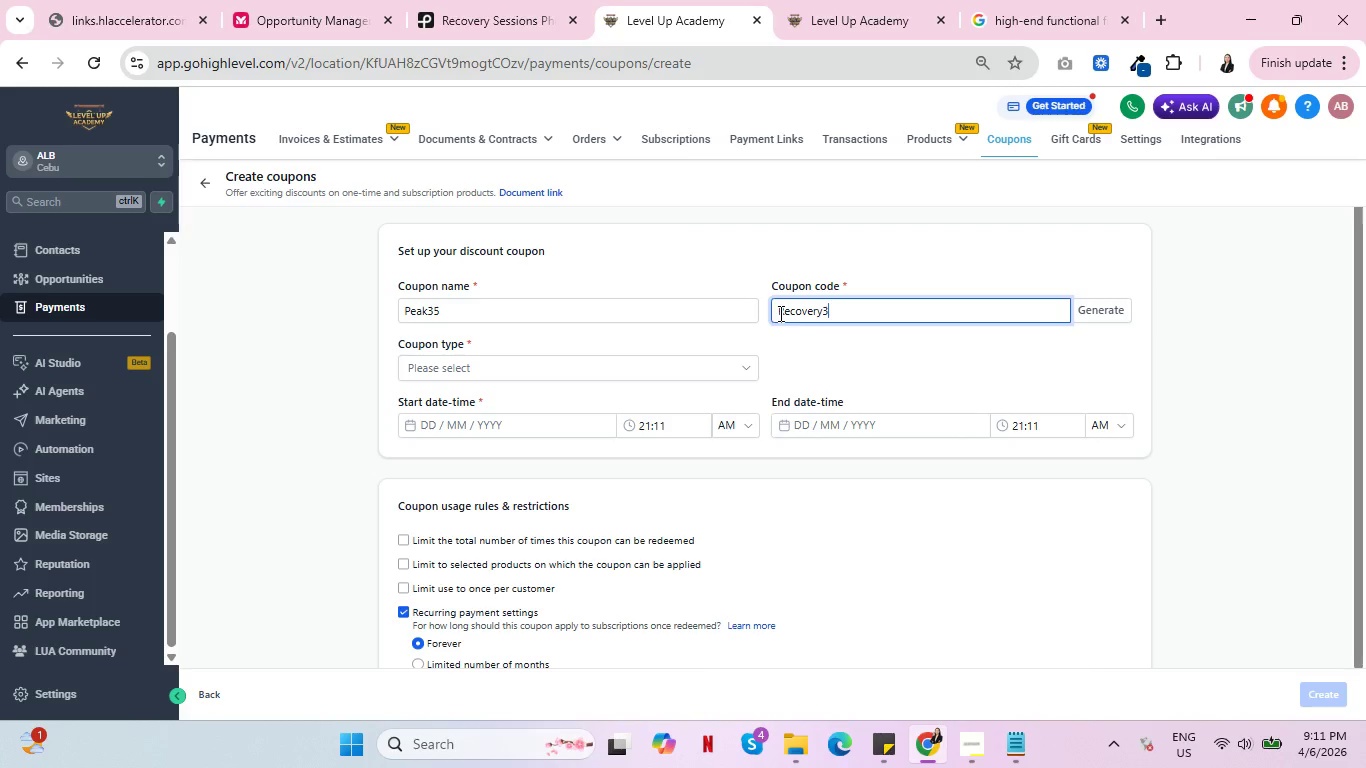 
key(3)
 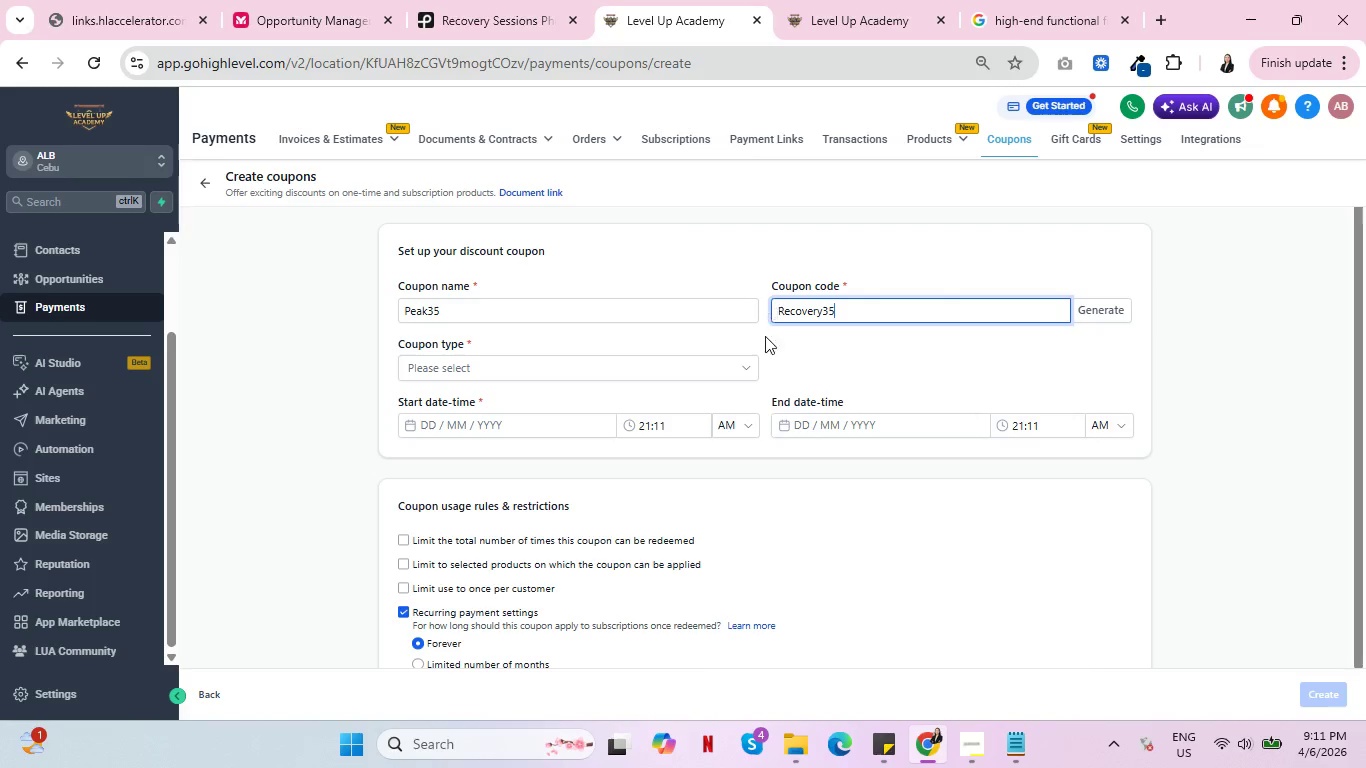 
key(5)
 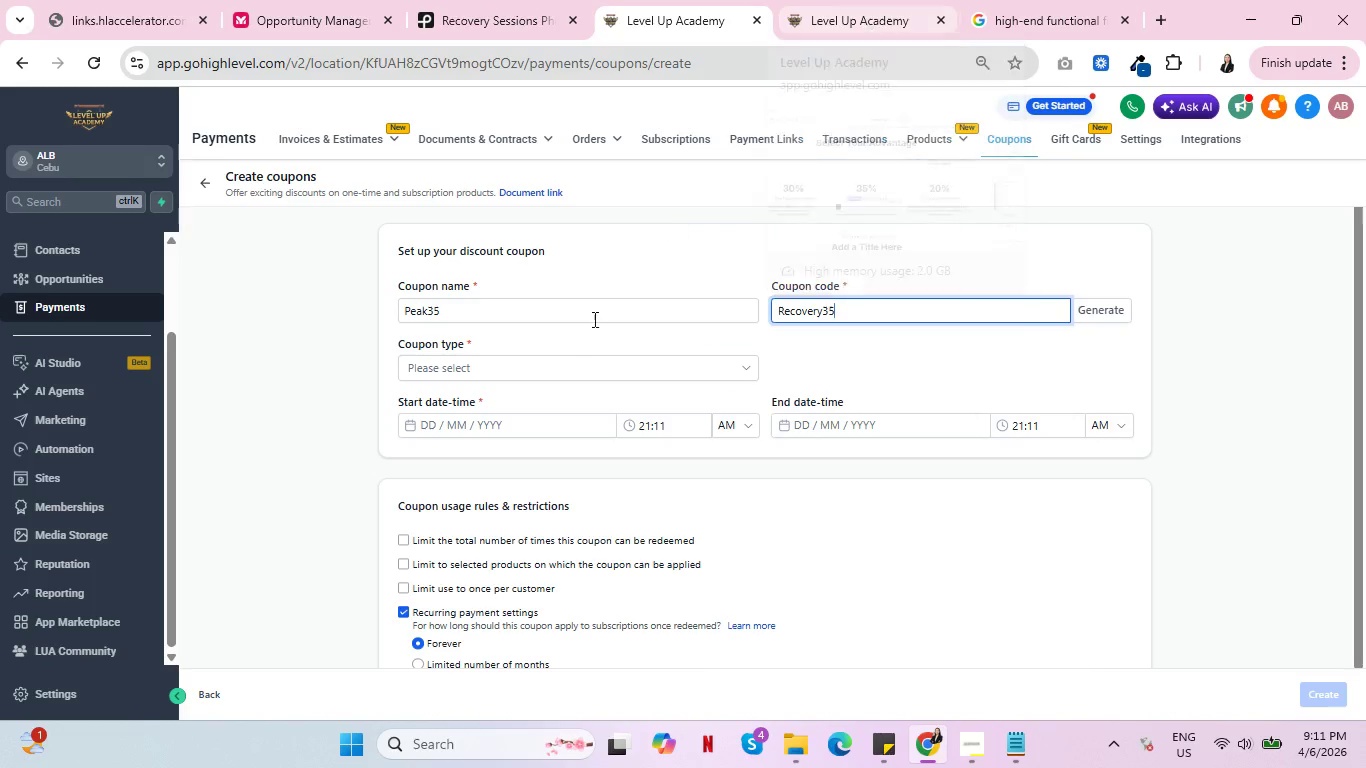 
left_click([576, 375])
 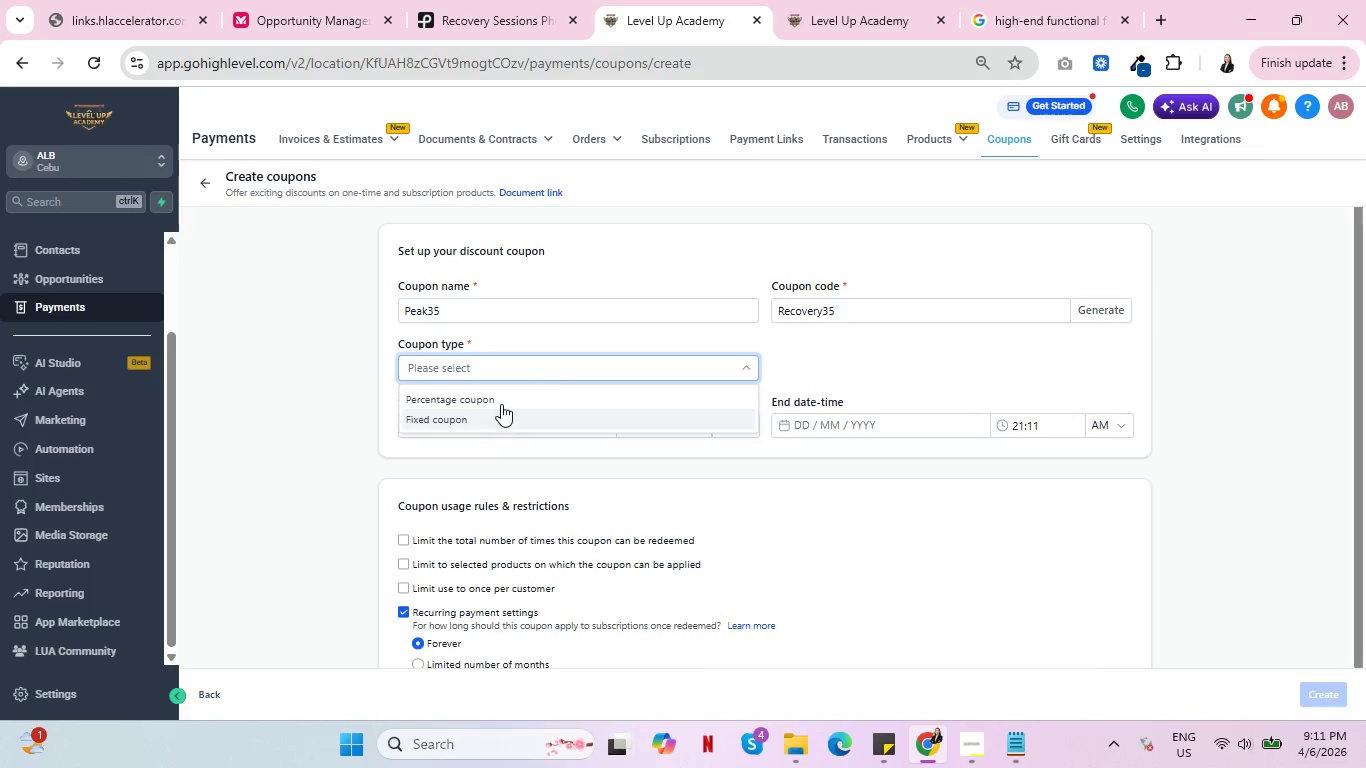 
left_click([501, 404])
 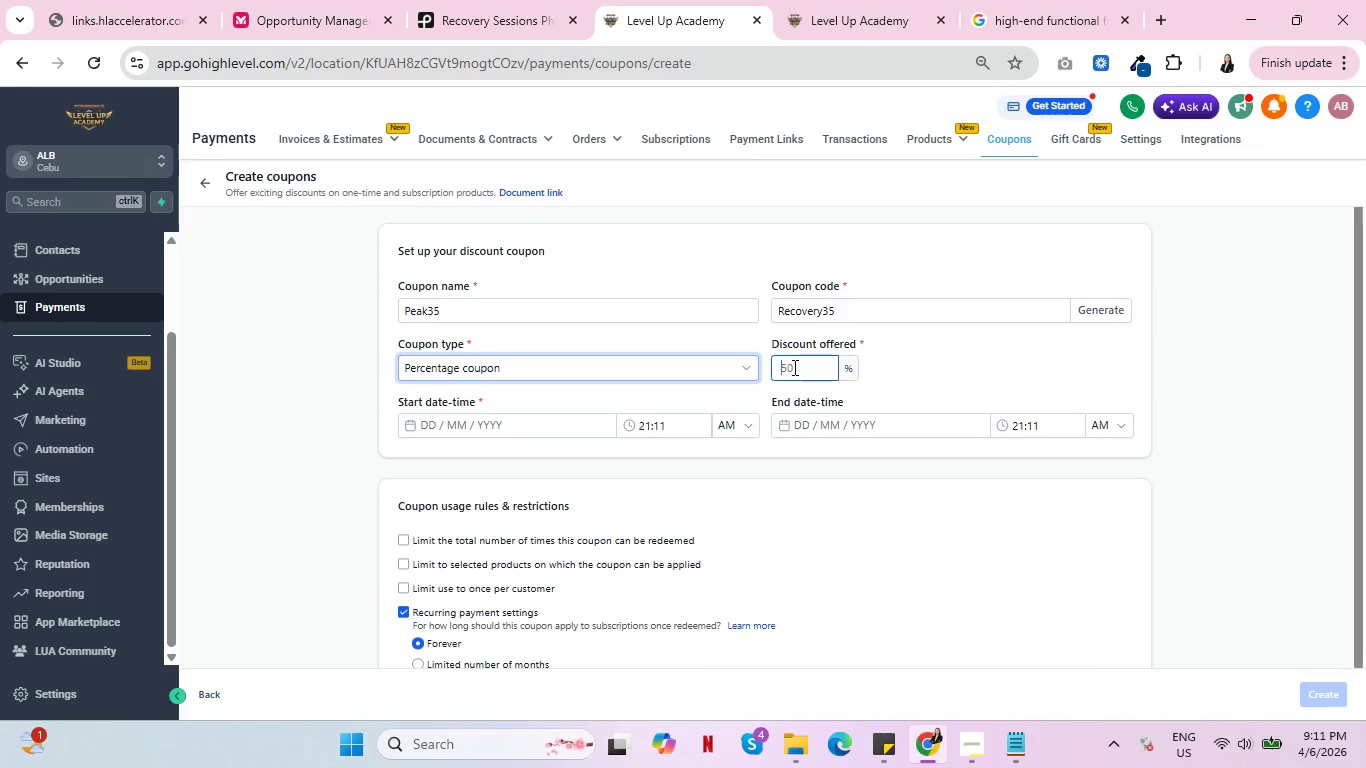 
left_click_drag(start_coordinate=[793, 367], to_coordinate=[763, 365])
 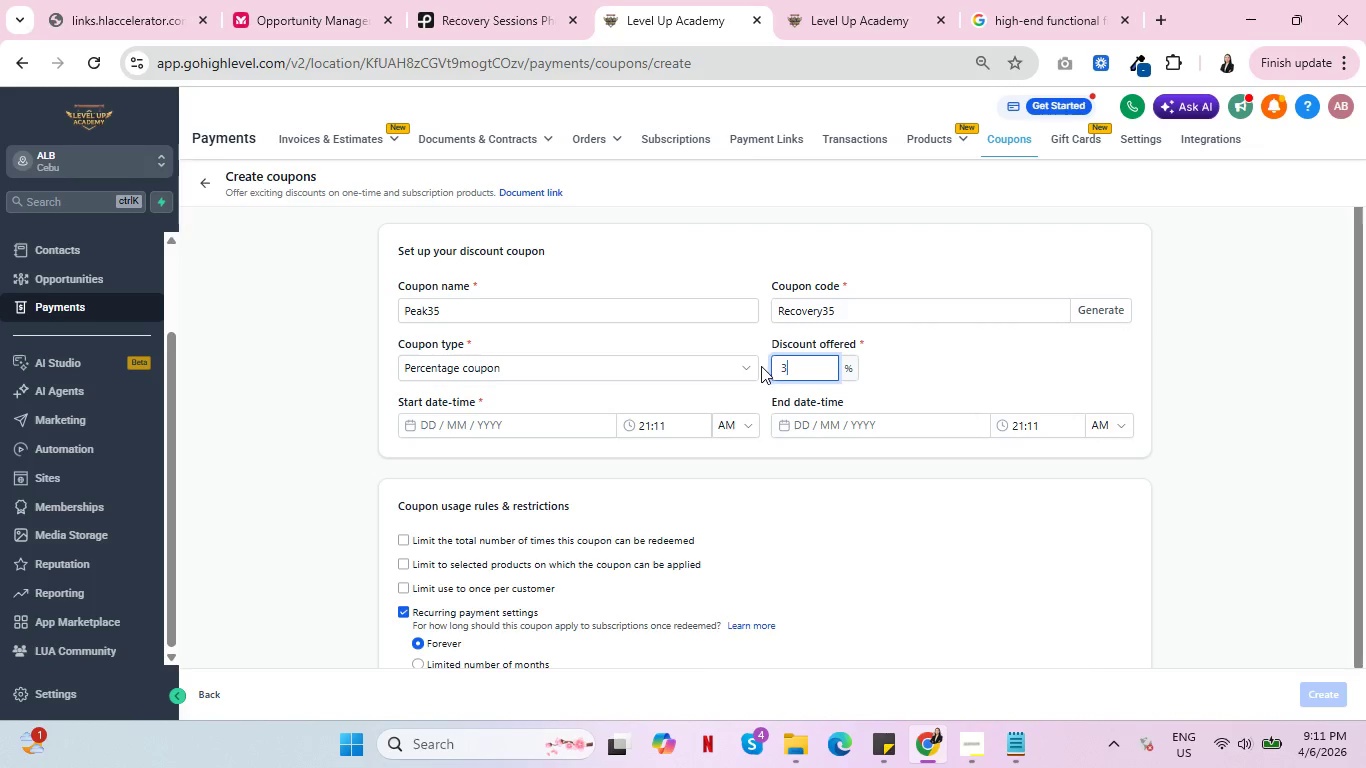 
key(3)
 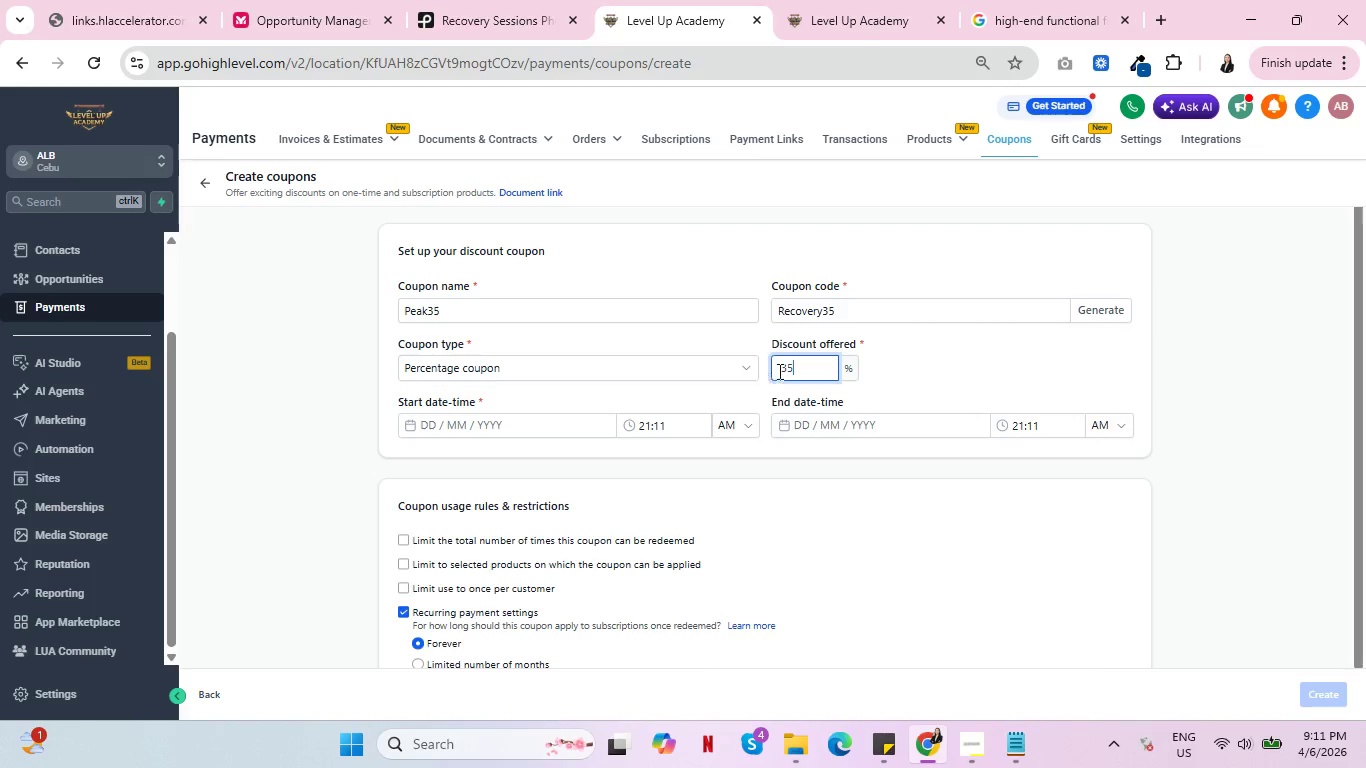 
key(5)
 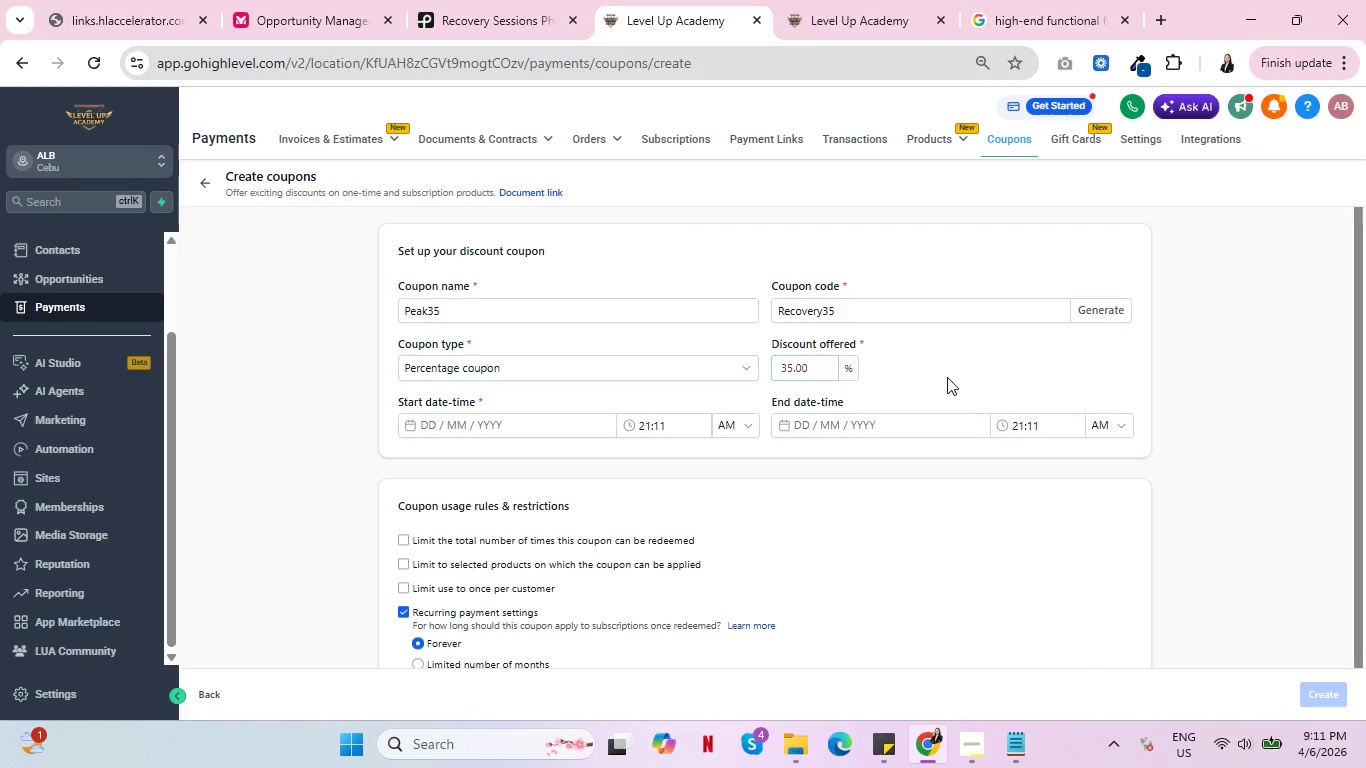 
left_click([947, 377])
 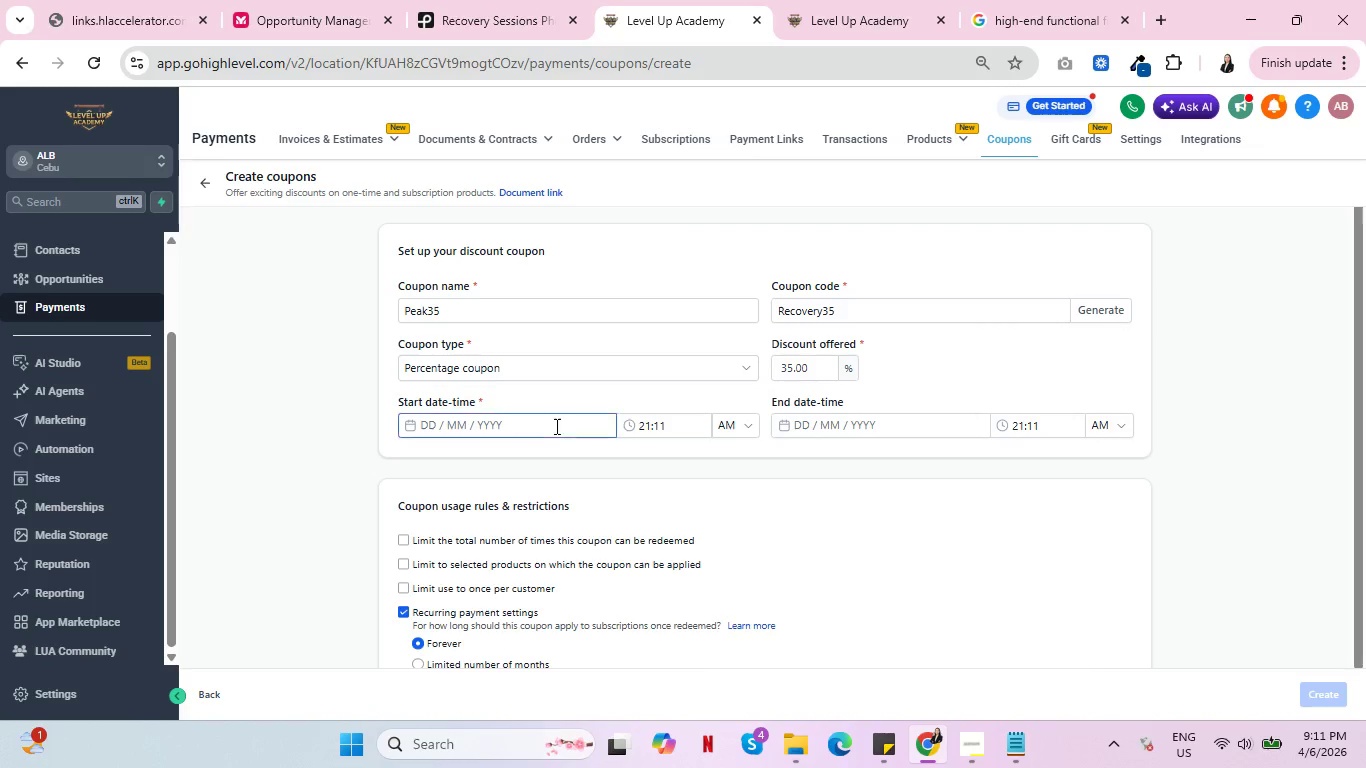 
left_click([456, 428])
 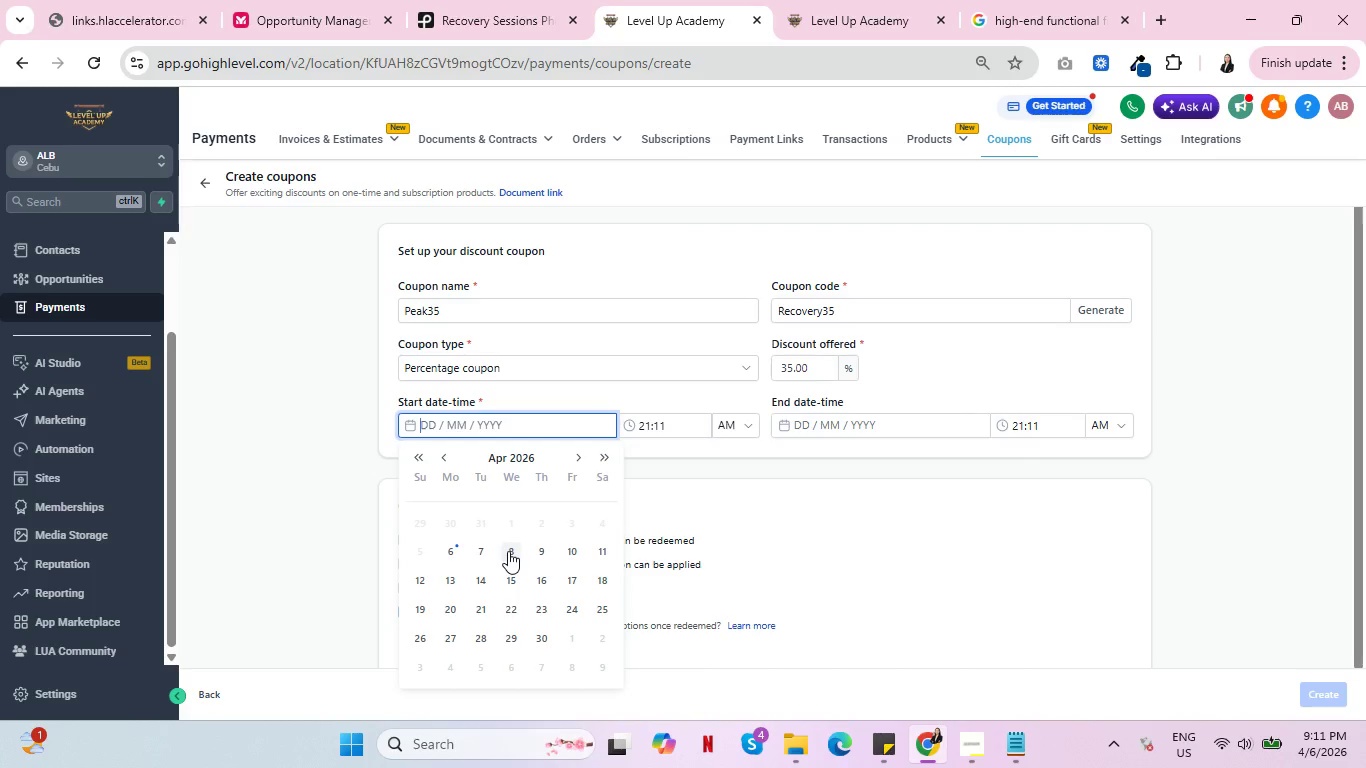 
left_click([508, 551])
 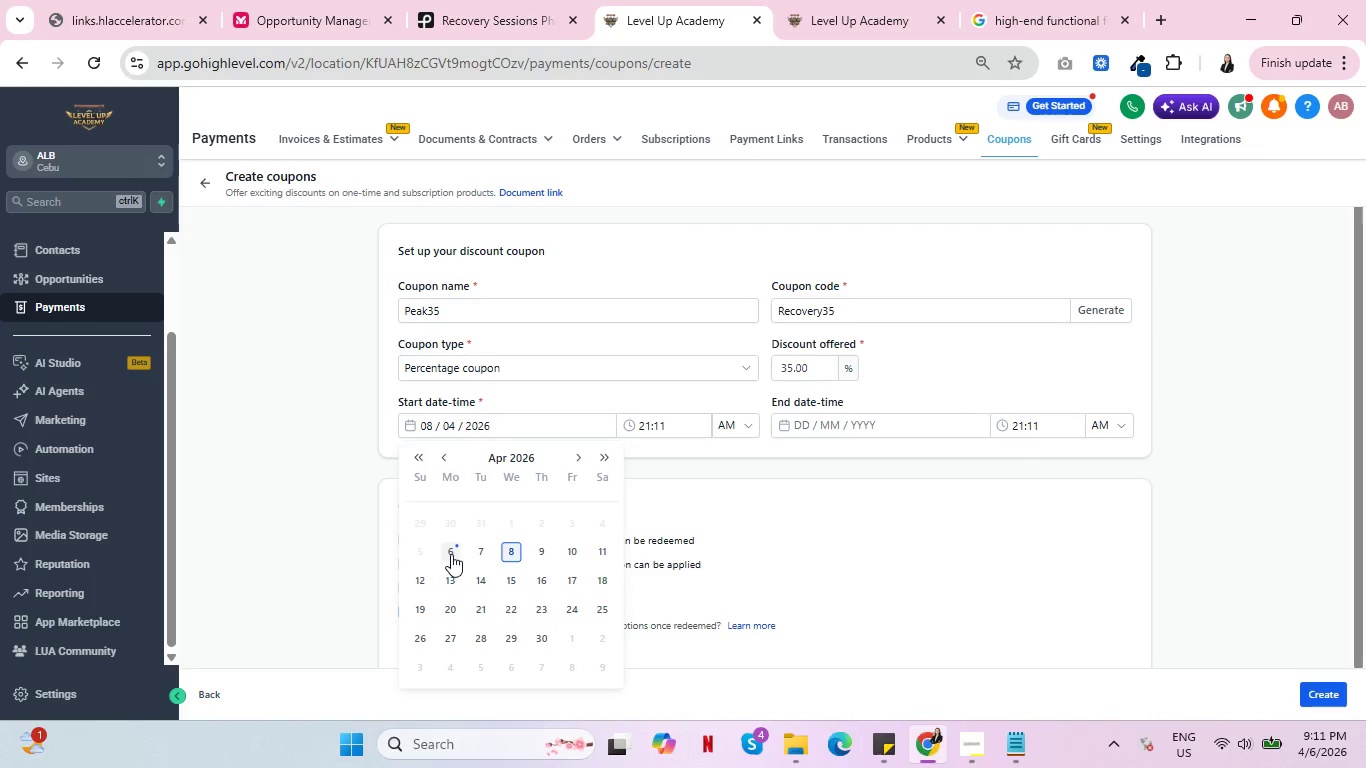 
left_click([478, 553])
 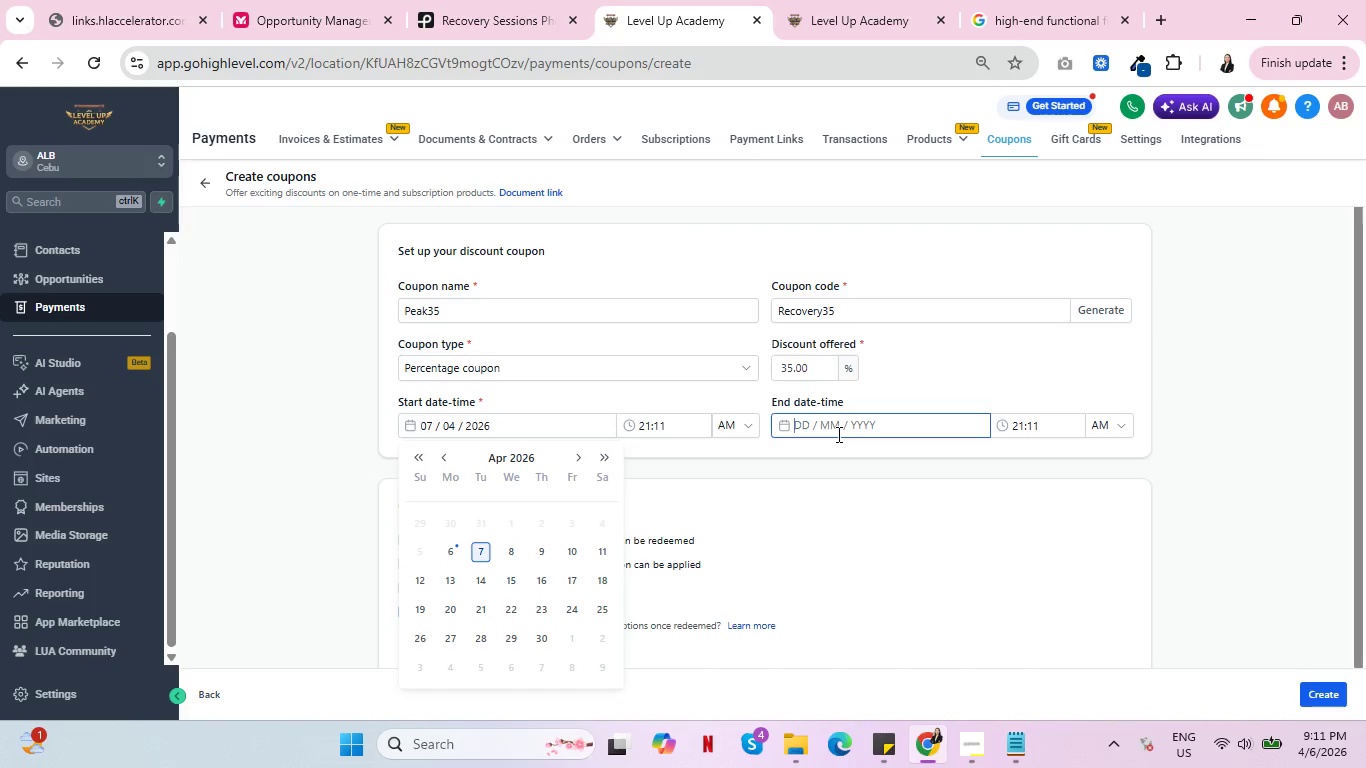 
left_click([837, 434])
 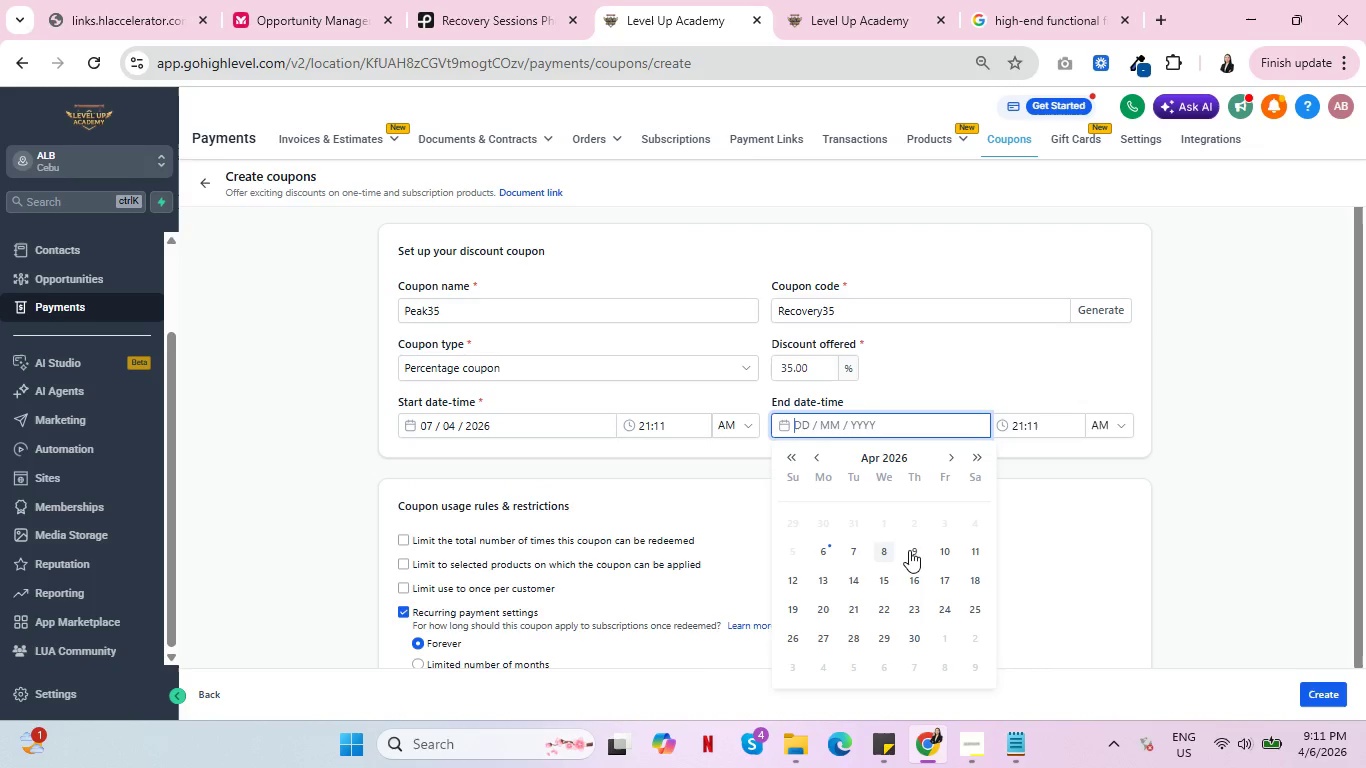 
left_click([914, 550])
 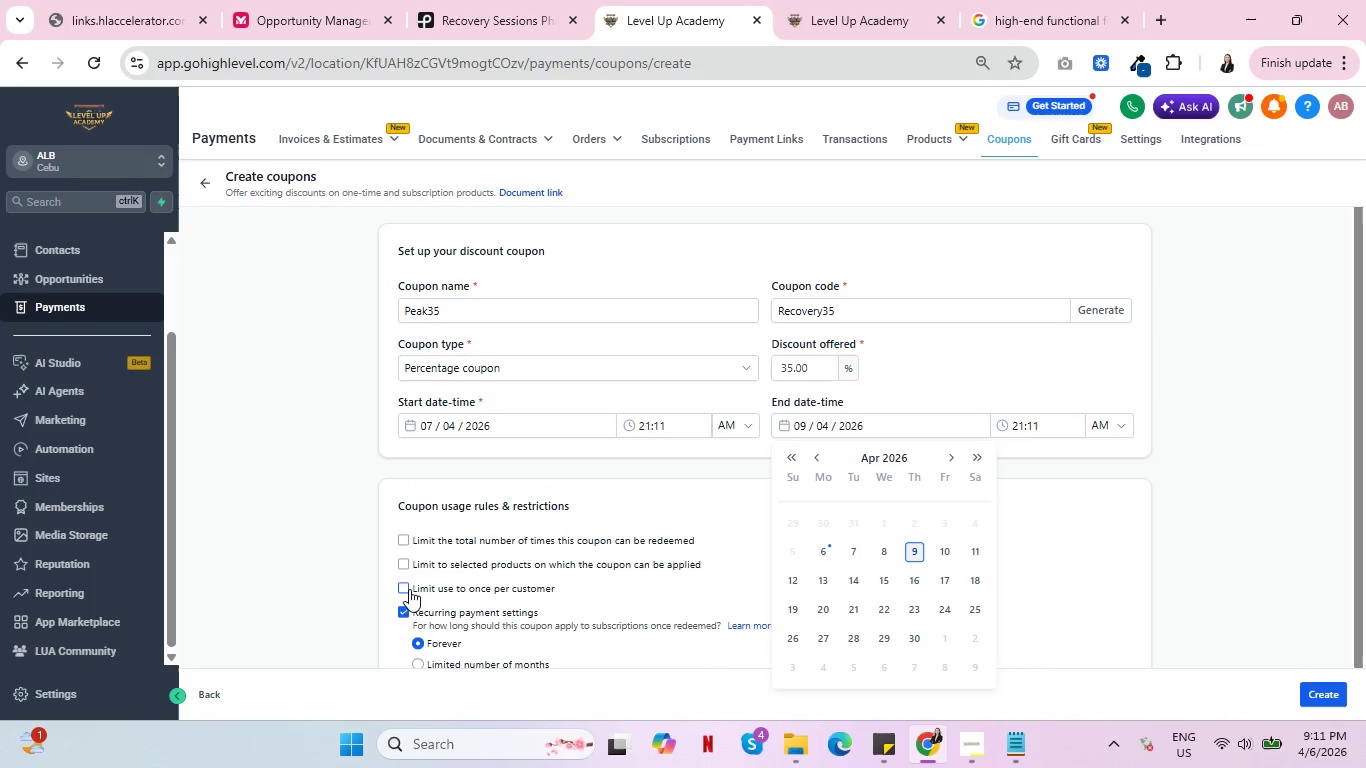 
left_click([403, 589])
 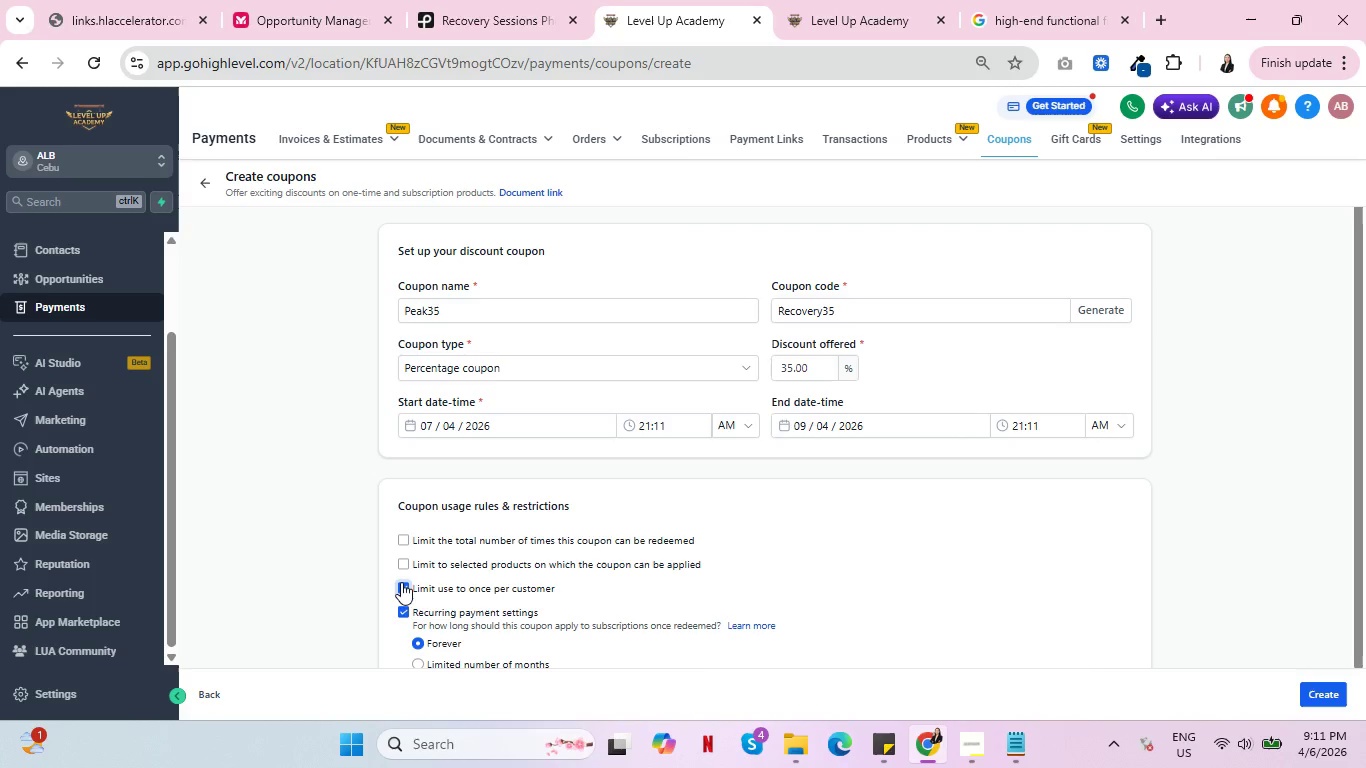 
wait(8.86)
 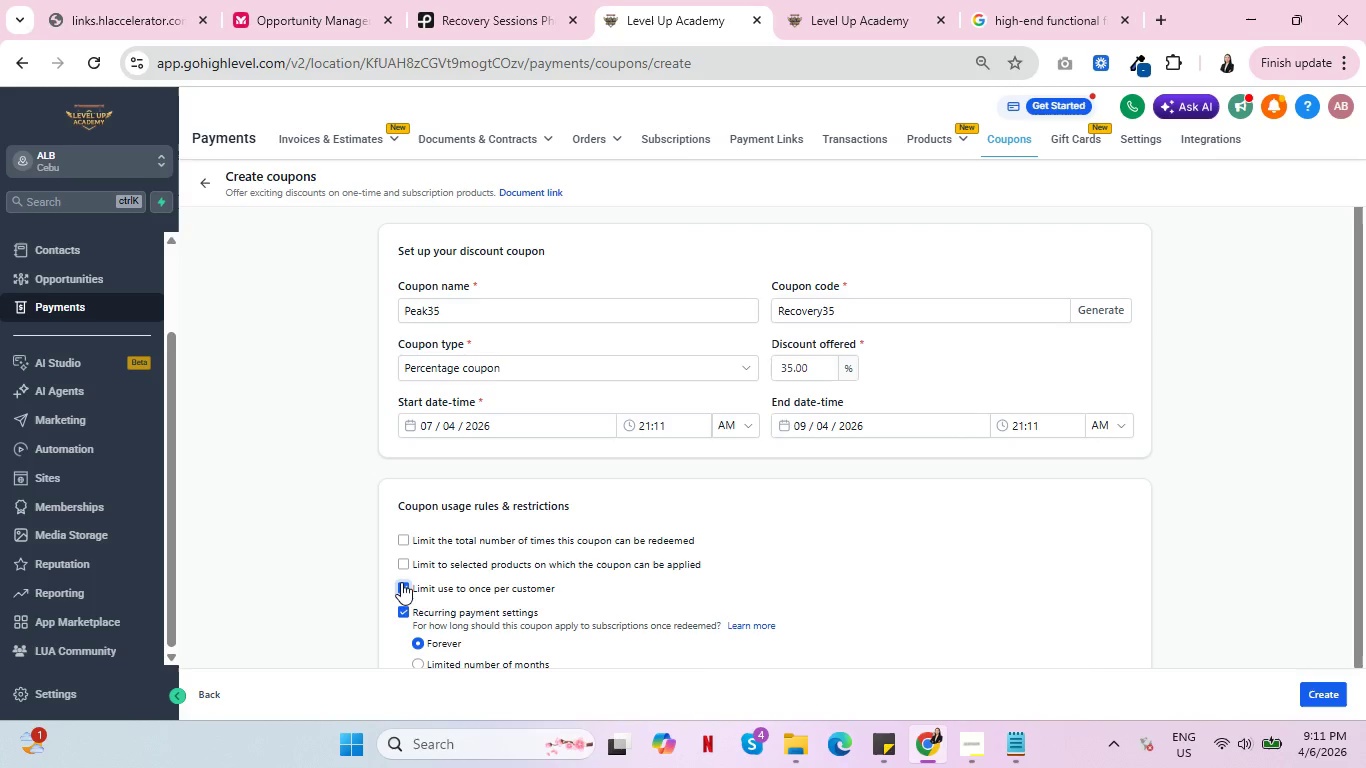 
left_click([404, 539])
 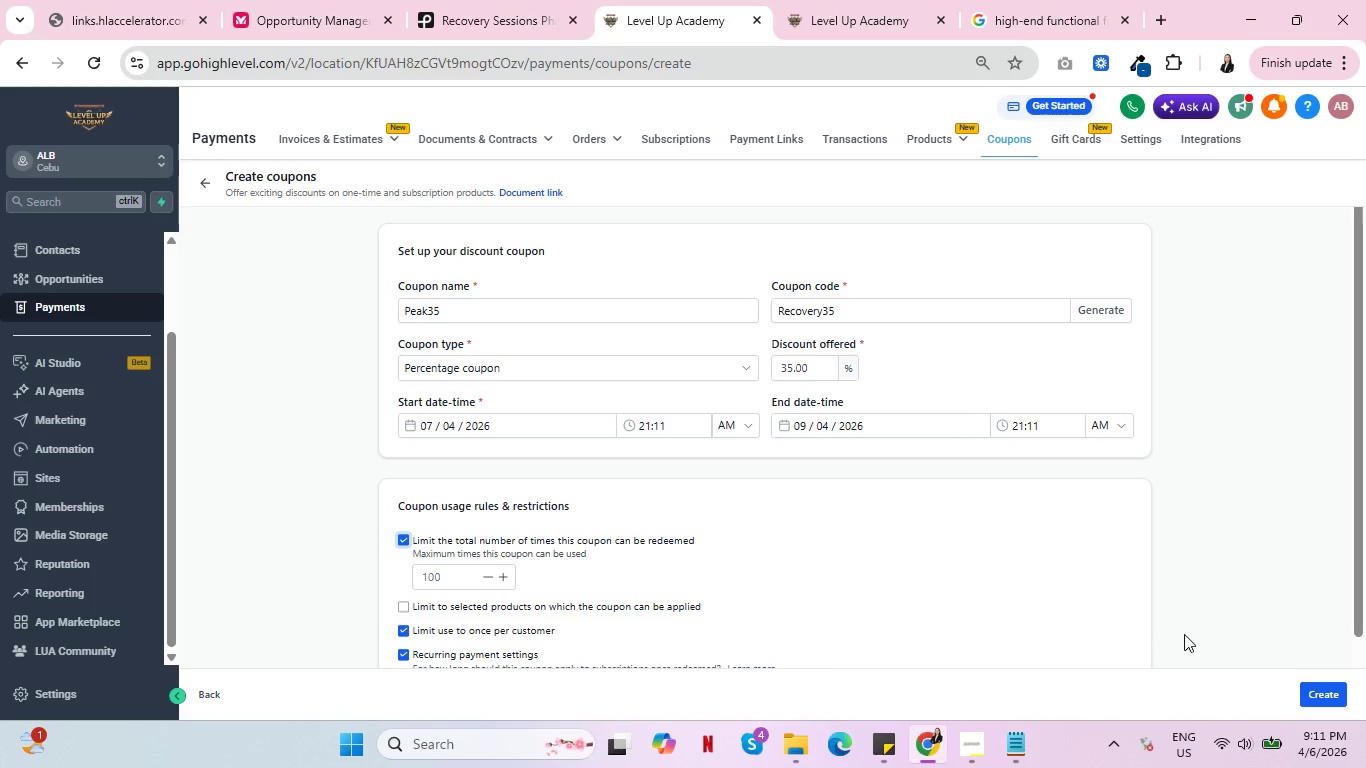 
left_click([1327, 682])
 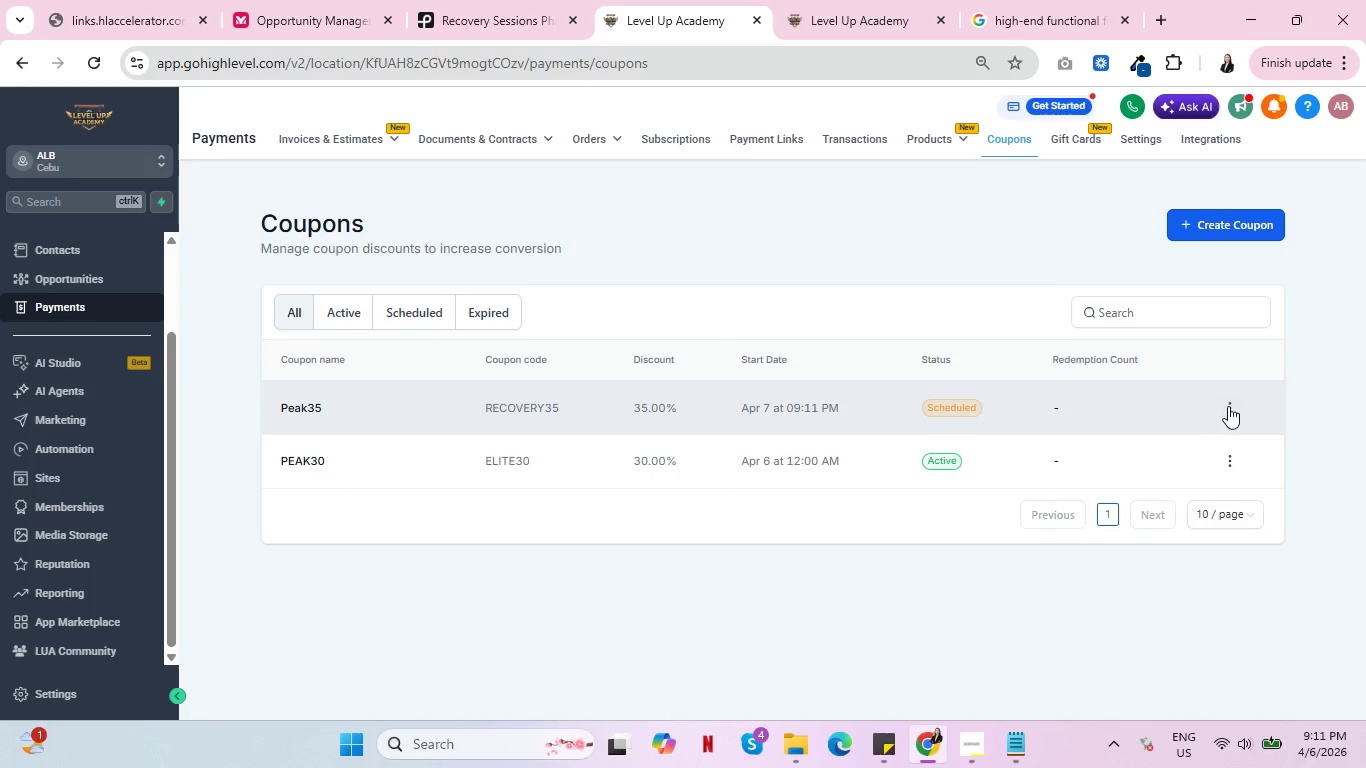 
wait(5.55)
 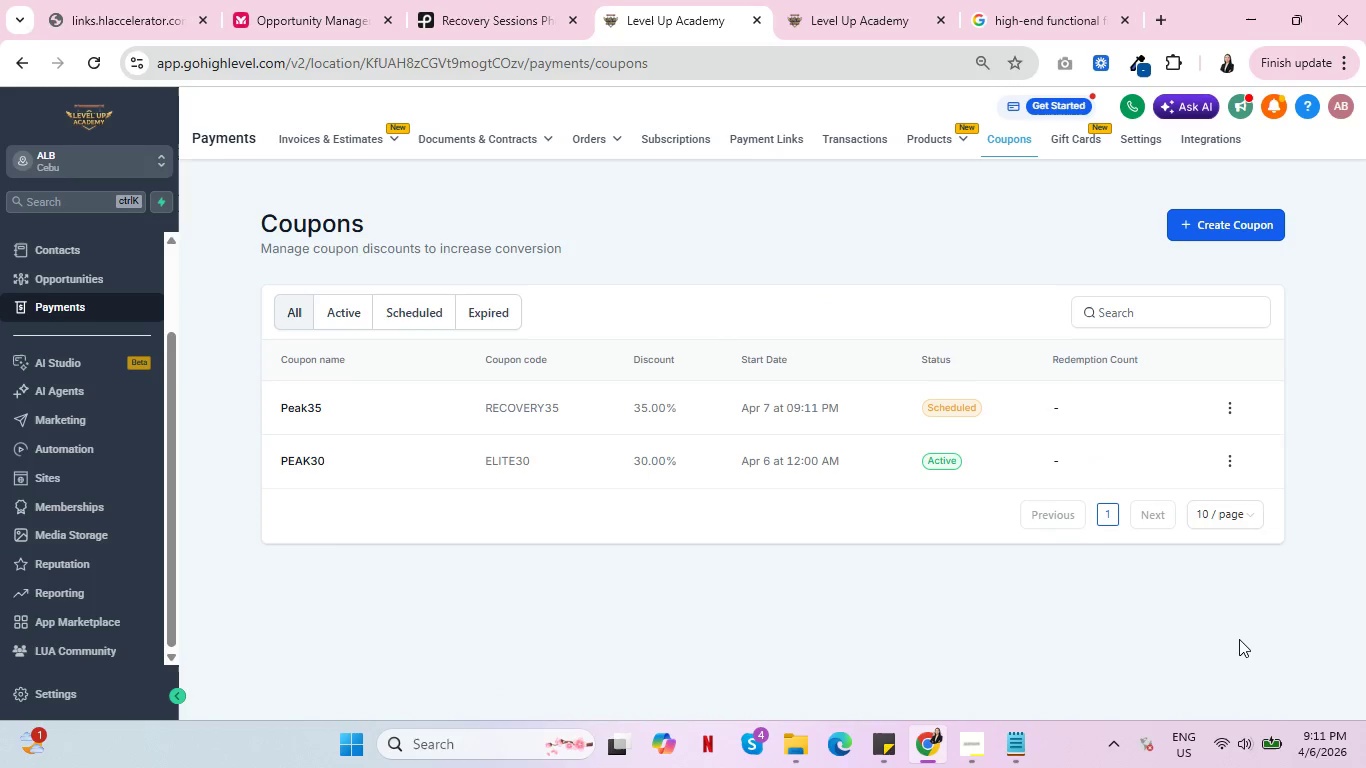 
left_click([1220, 341])
 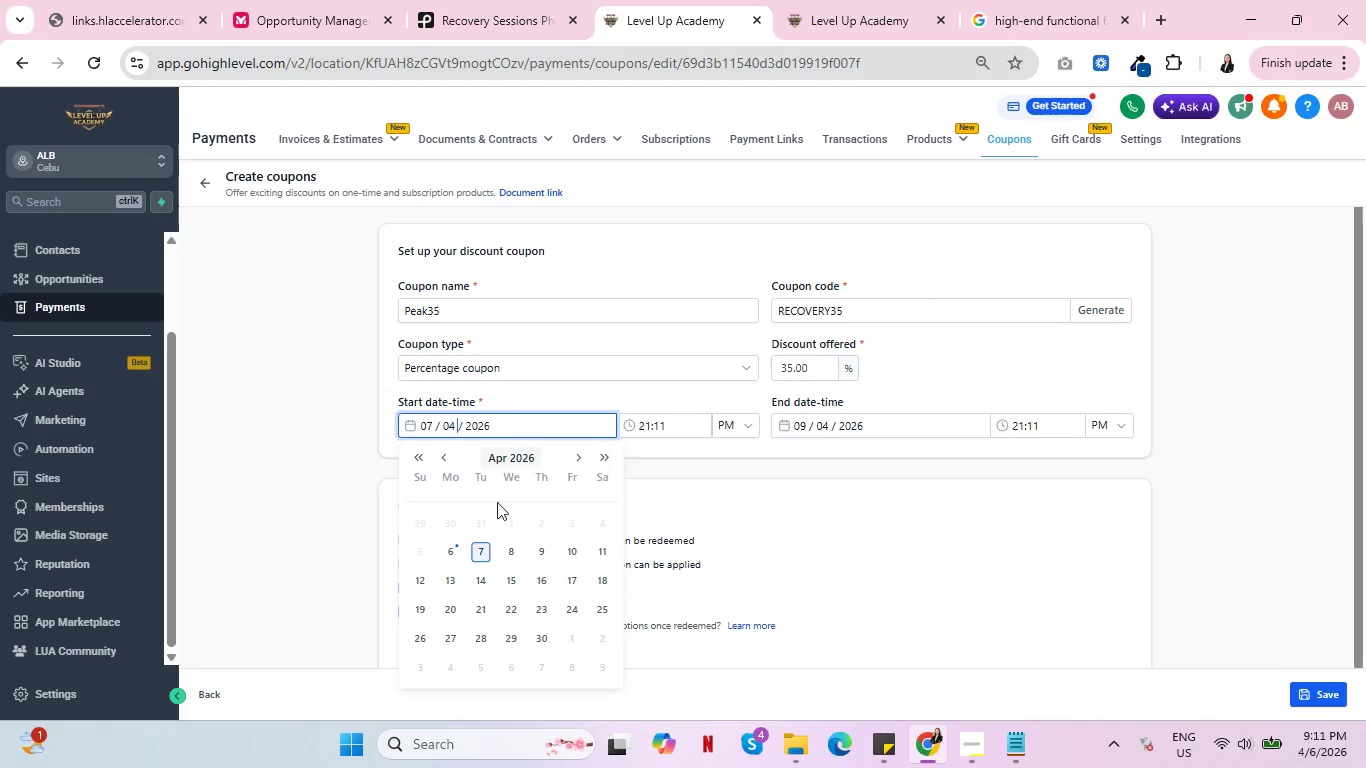 
left_click([444, 551])
 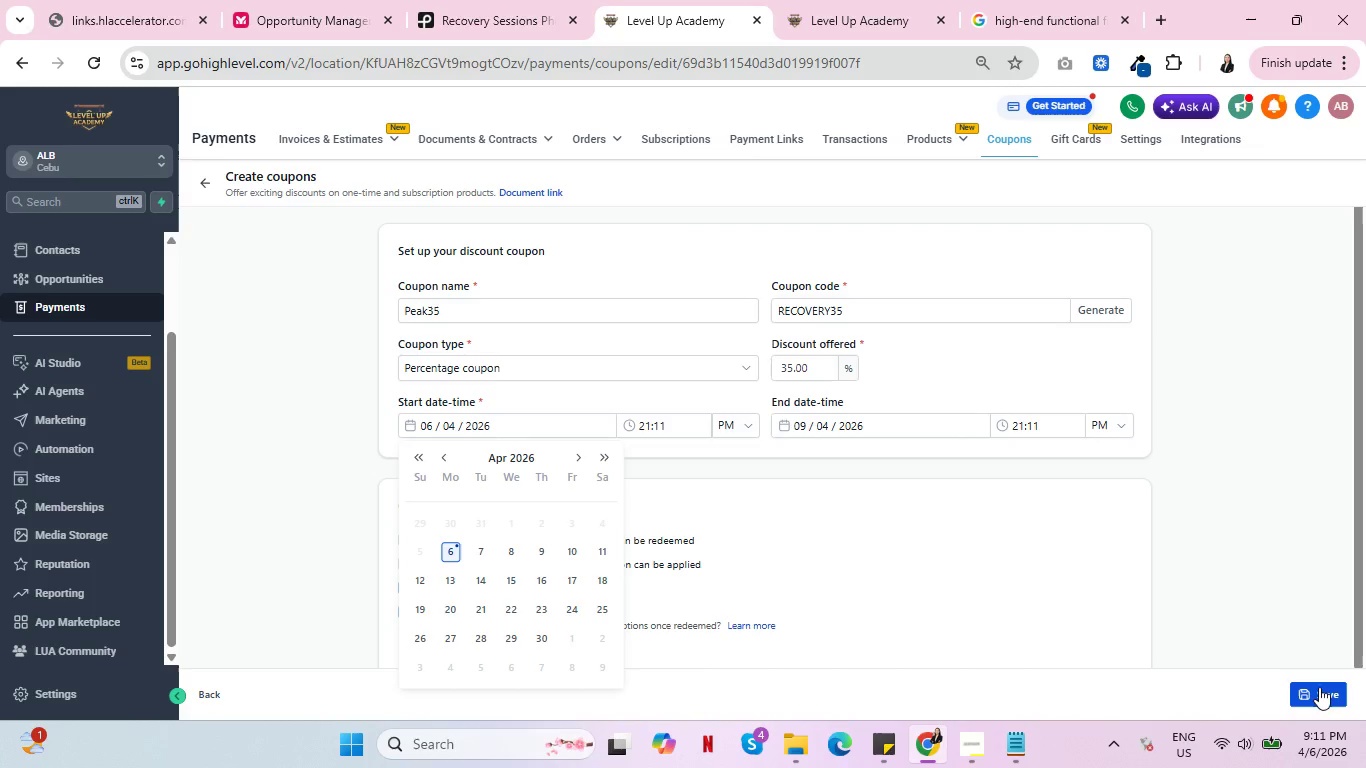 
left_click([1319, 687])
 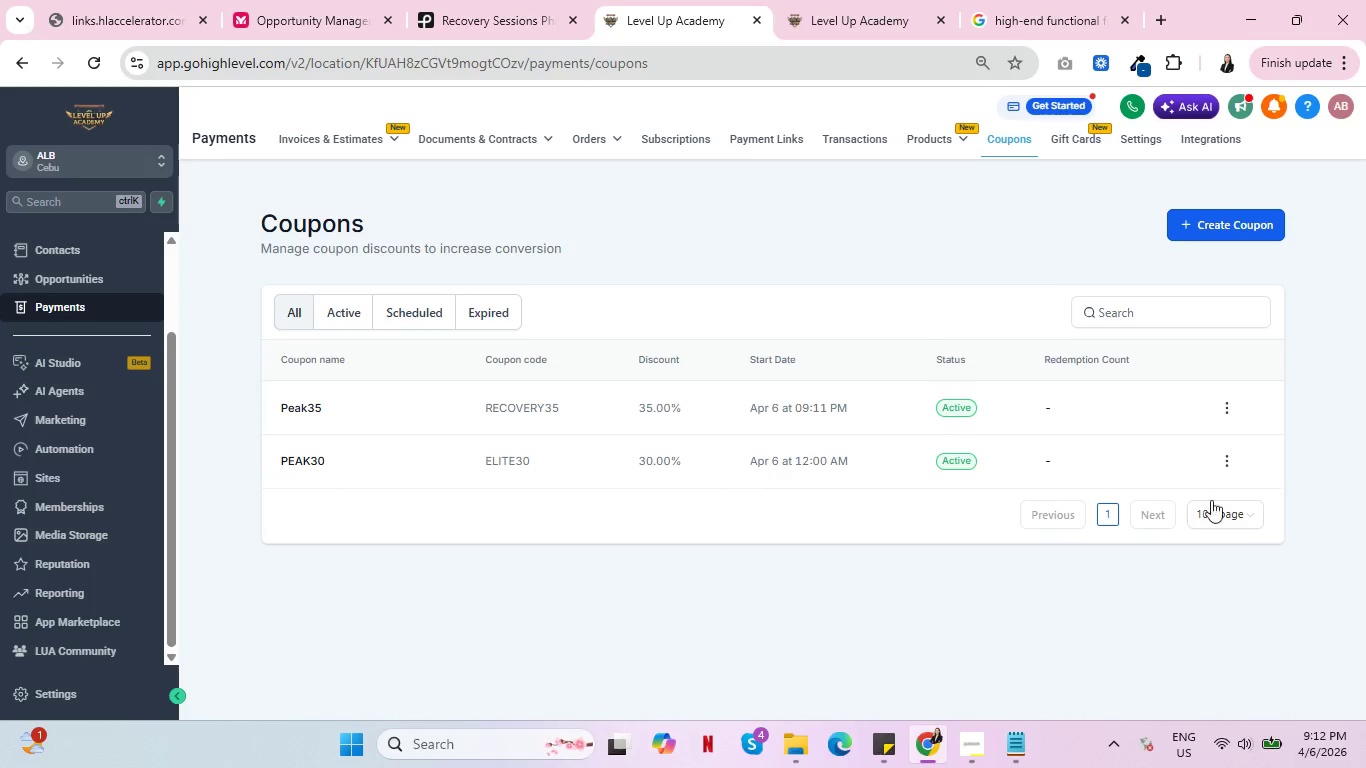 
left_click([1216, 226])
 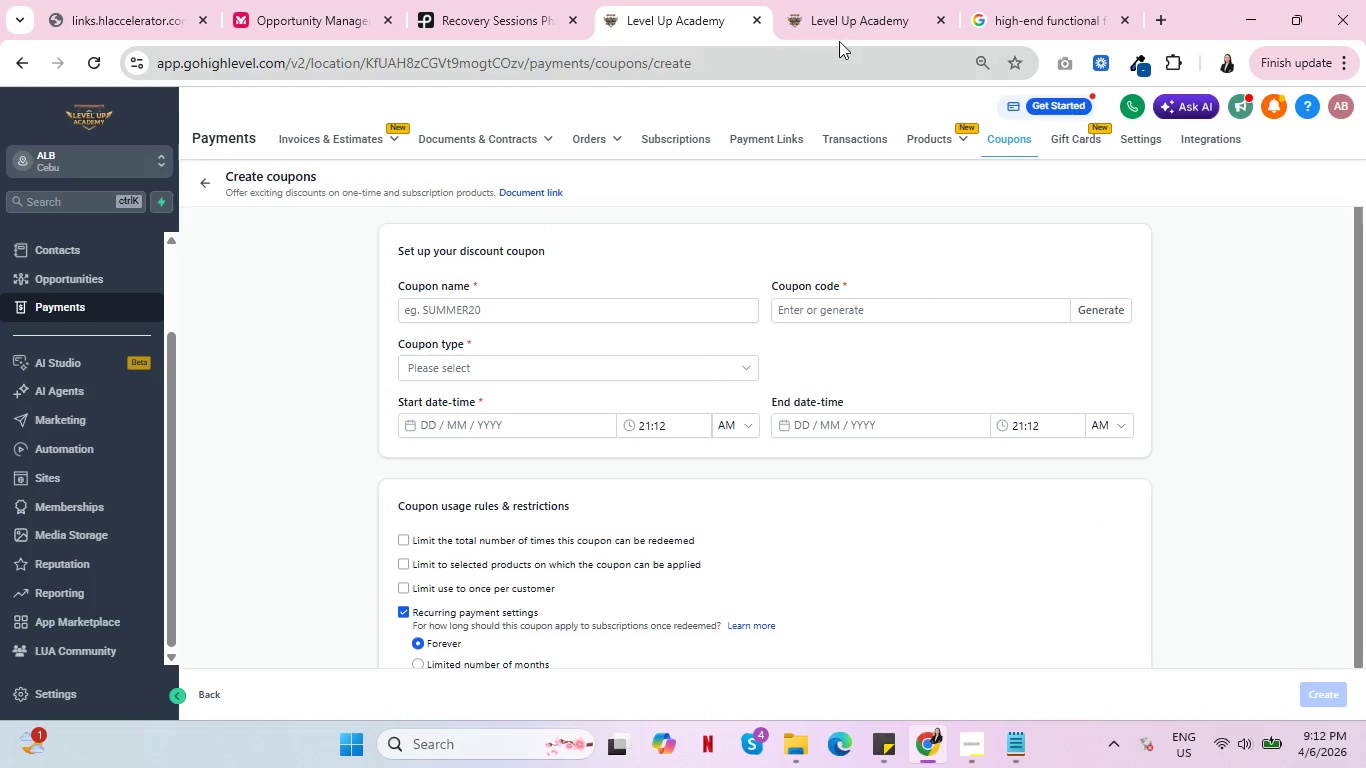 
left_click([839, 24])
 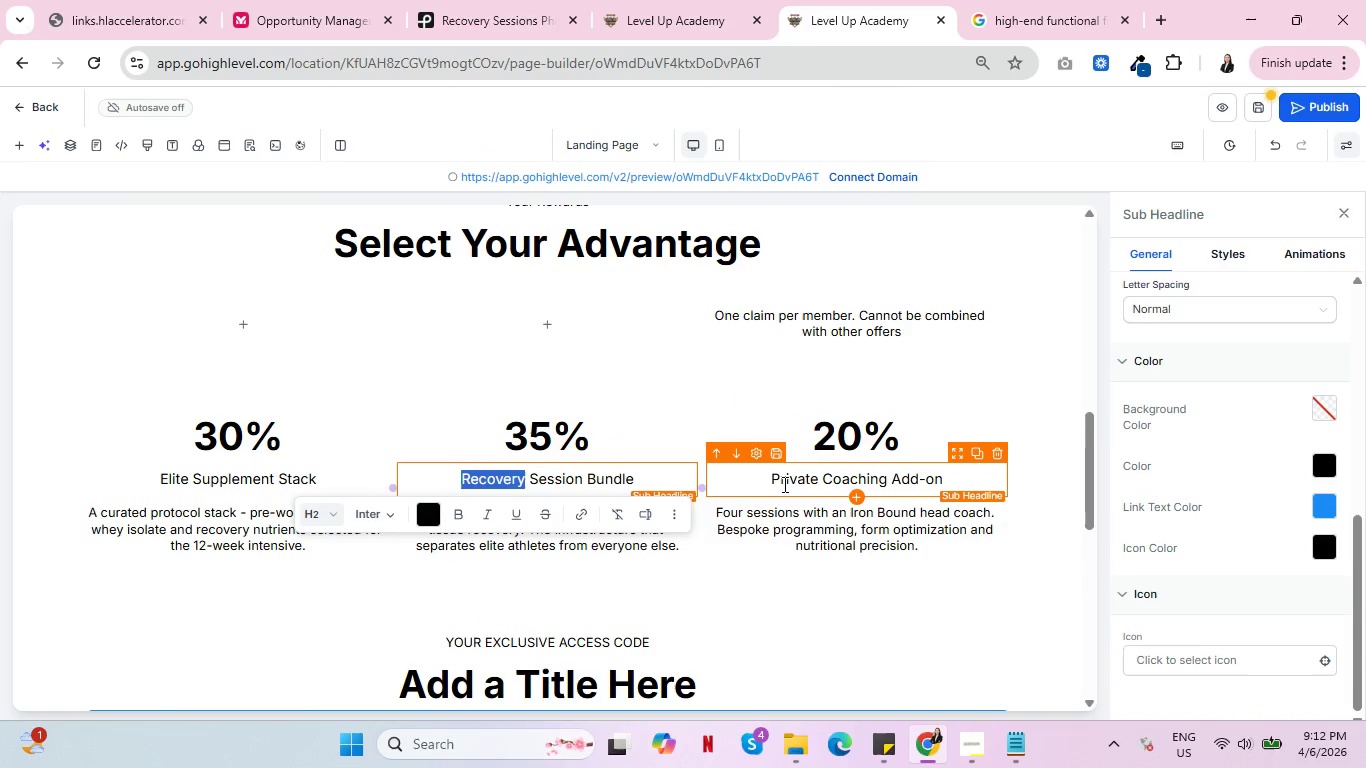 
left_click([640, 5])
 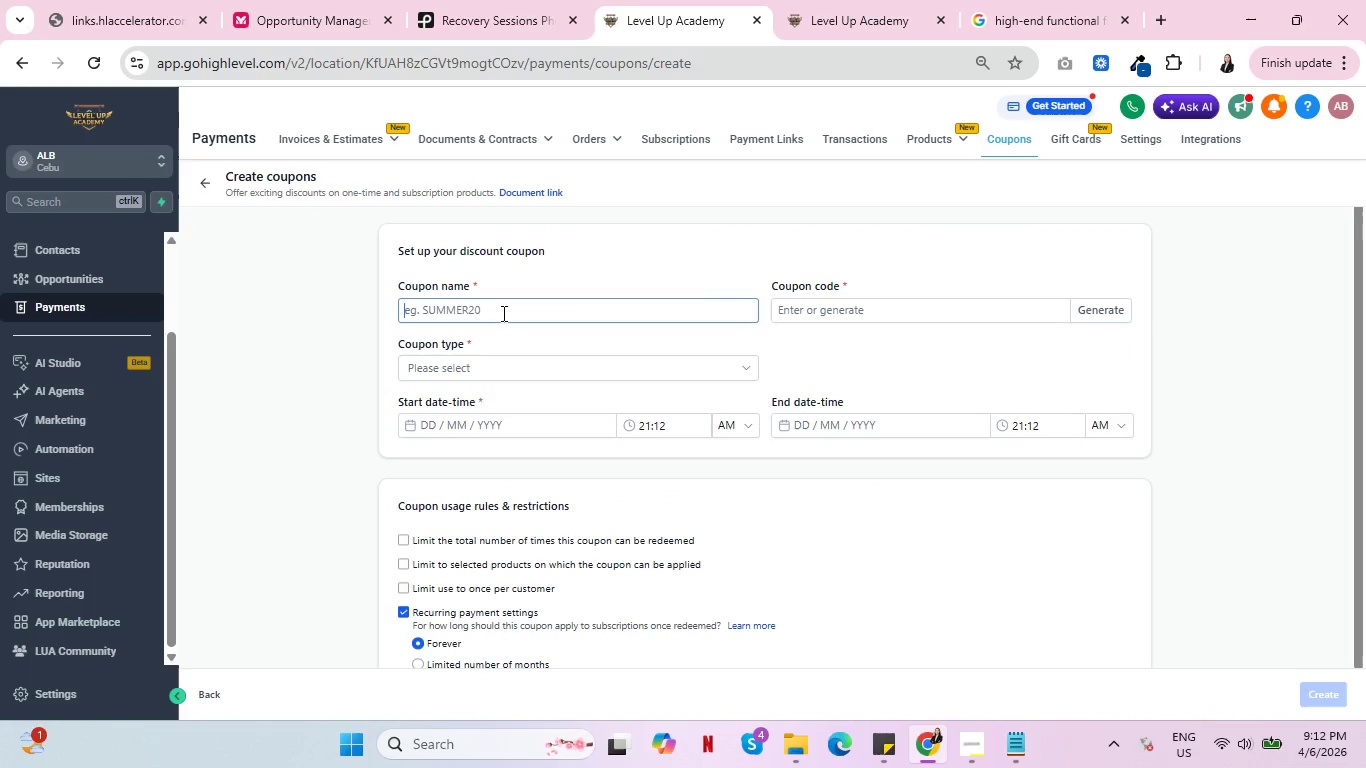 
left_click([502, 313])
 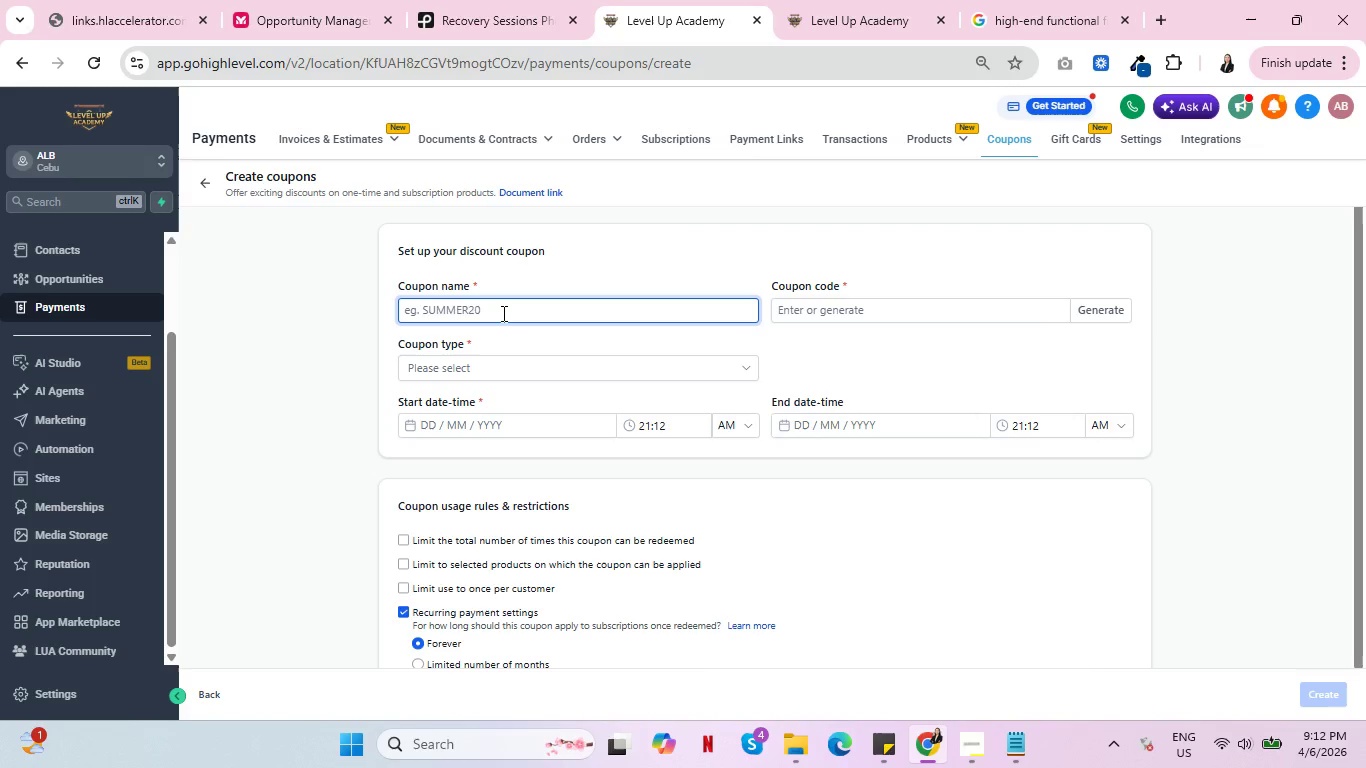 
type(Peak20)
 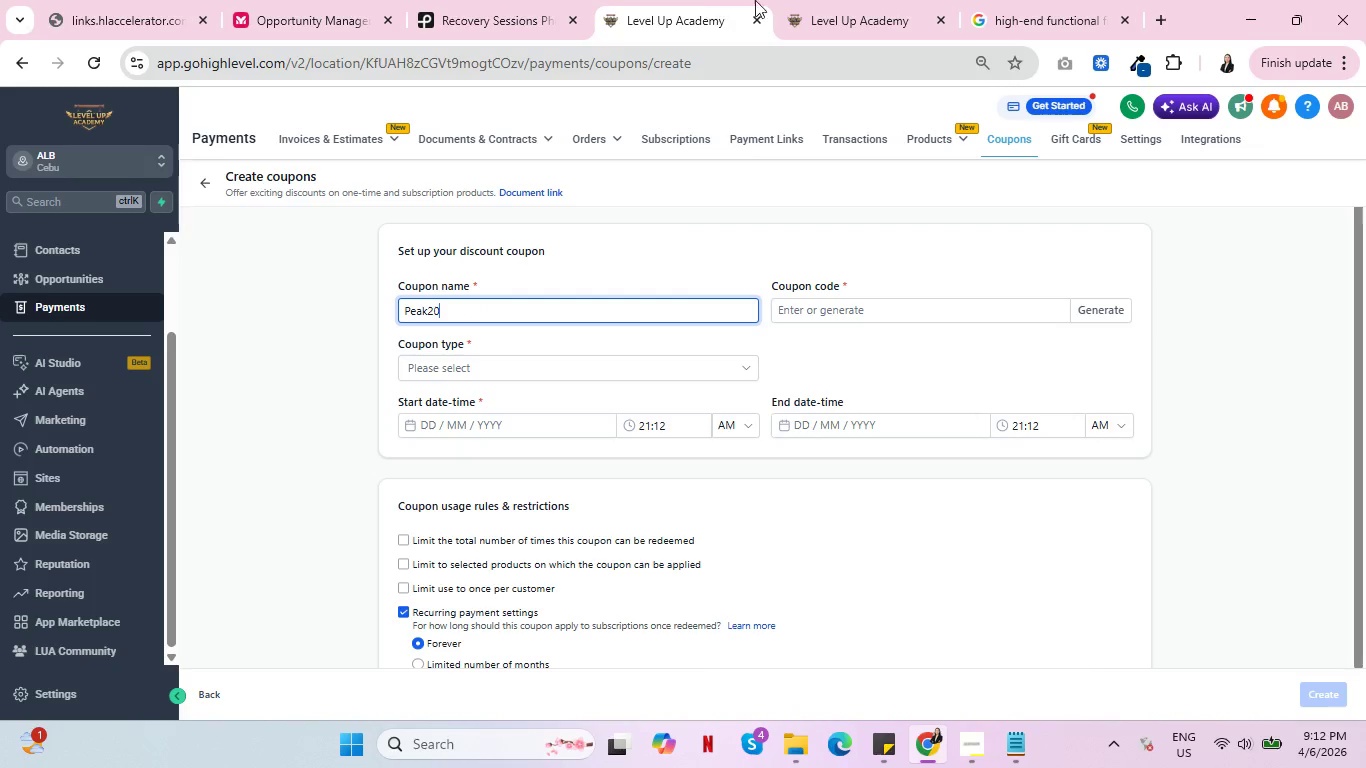 
left_click([815, 0])
 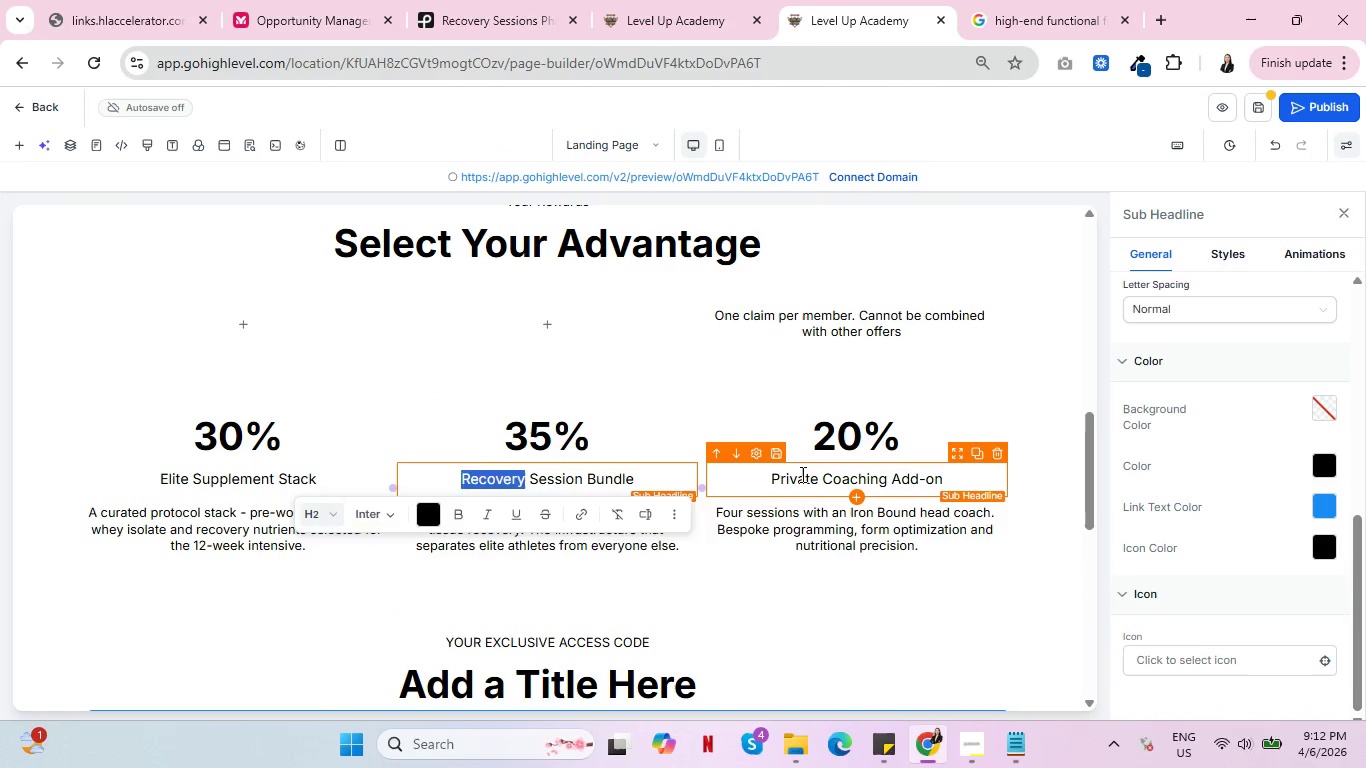 
left_click([801, 474])
 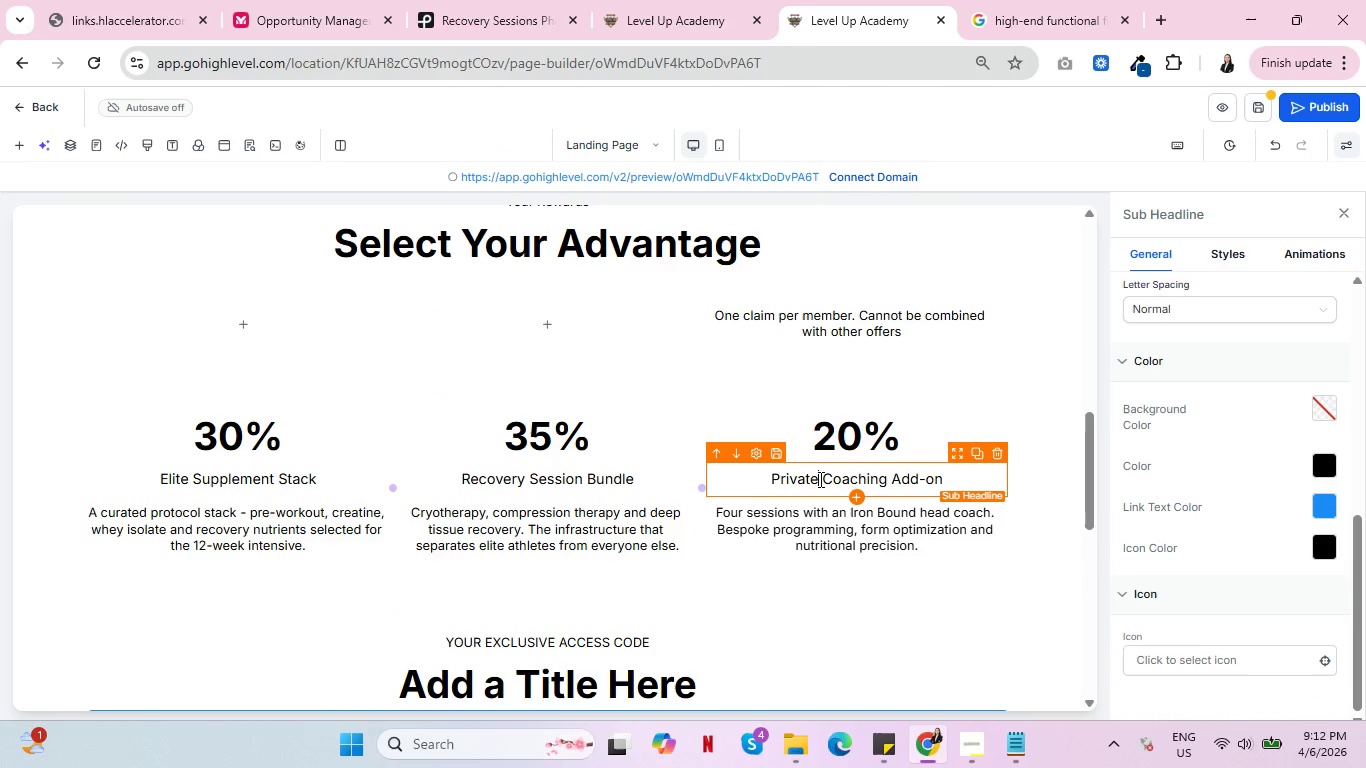 
left_click_drag(start_coordinate=[819, 479], to_coordinate=[772, 476])
 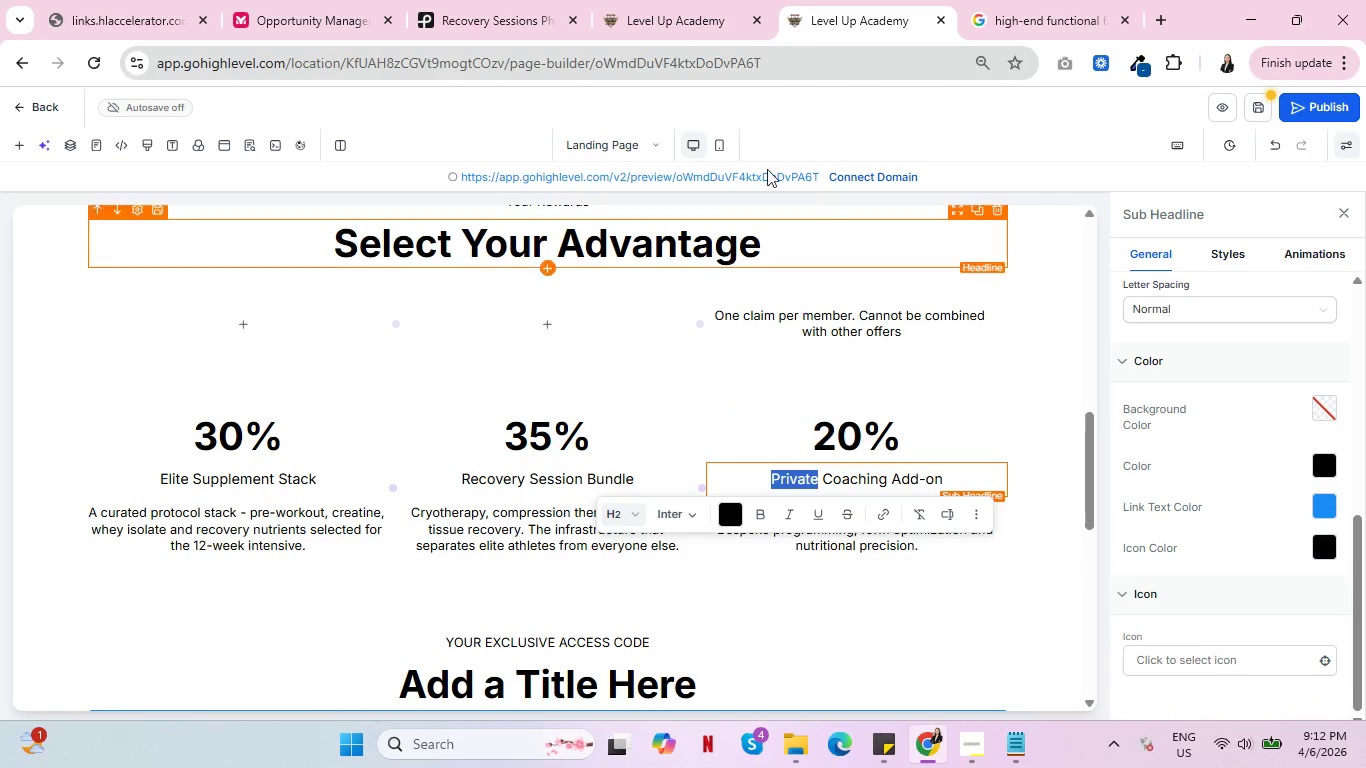 
key(Control+C)
 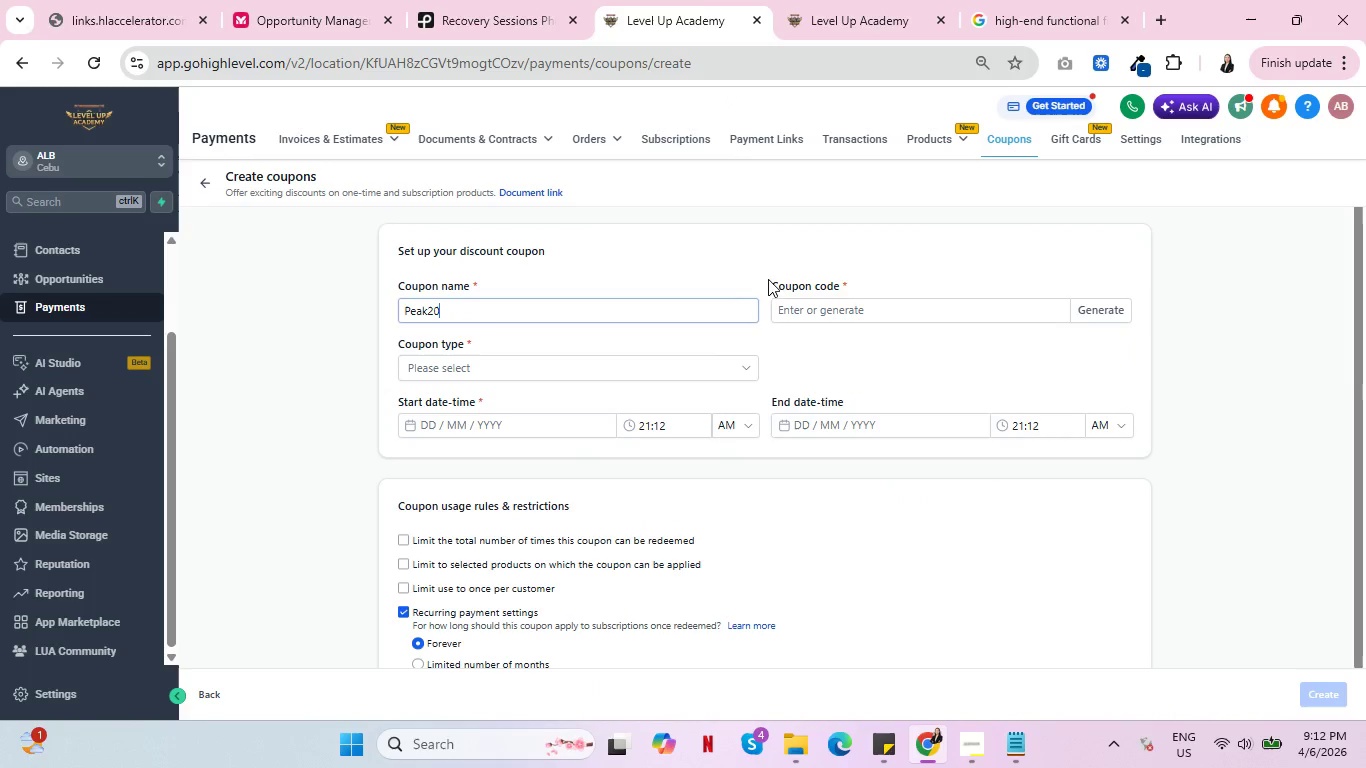 
left_click_drag(start_coordinate=[691, 0], to_coordinate=[691, 6])
 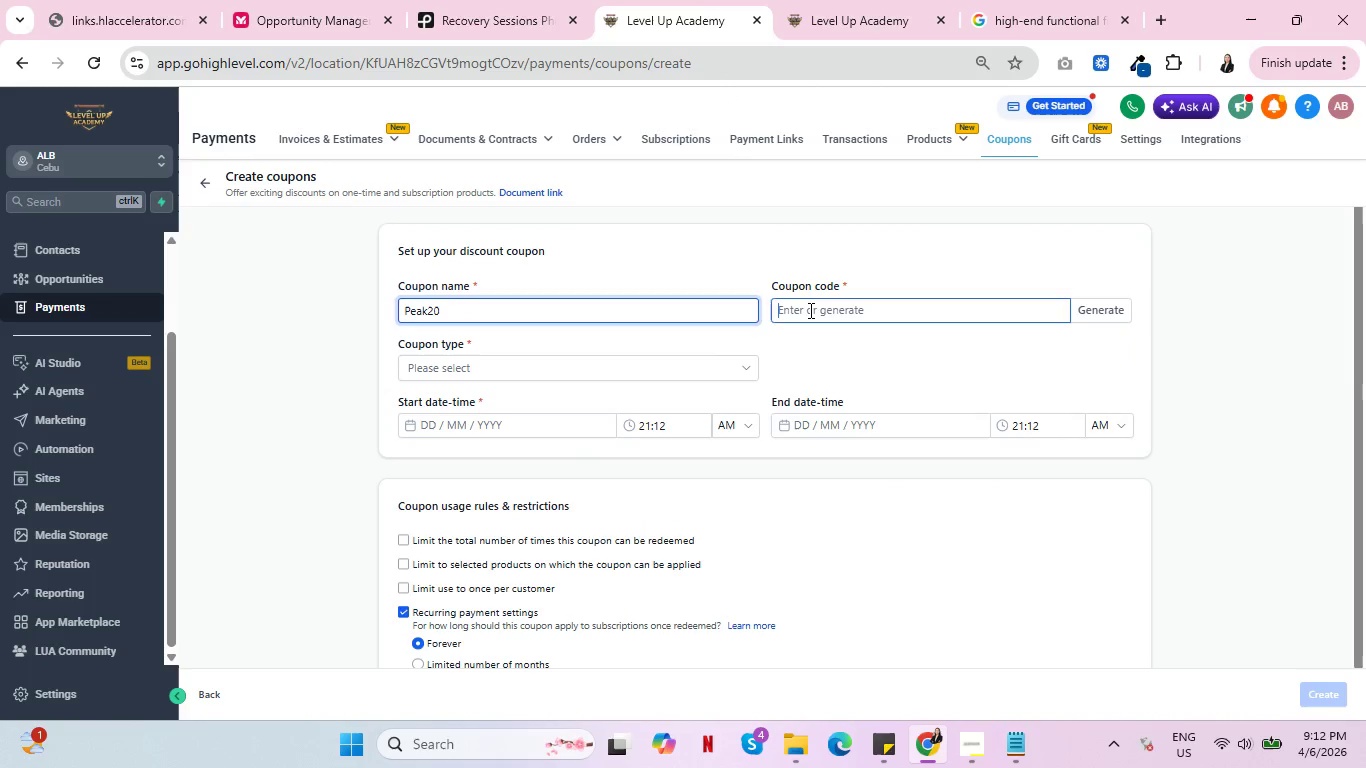 
left_click([809, 310])
 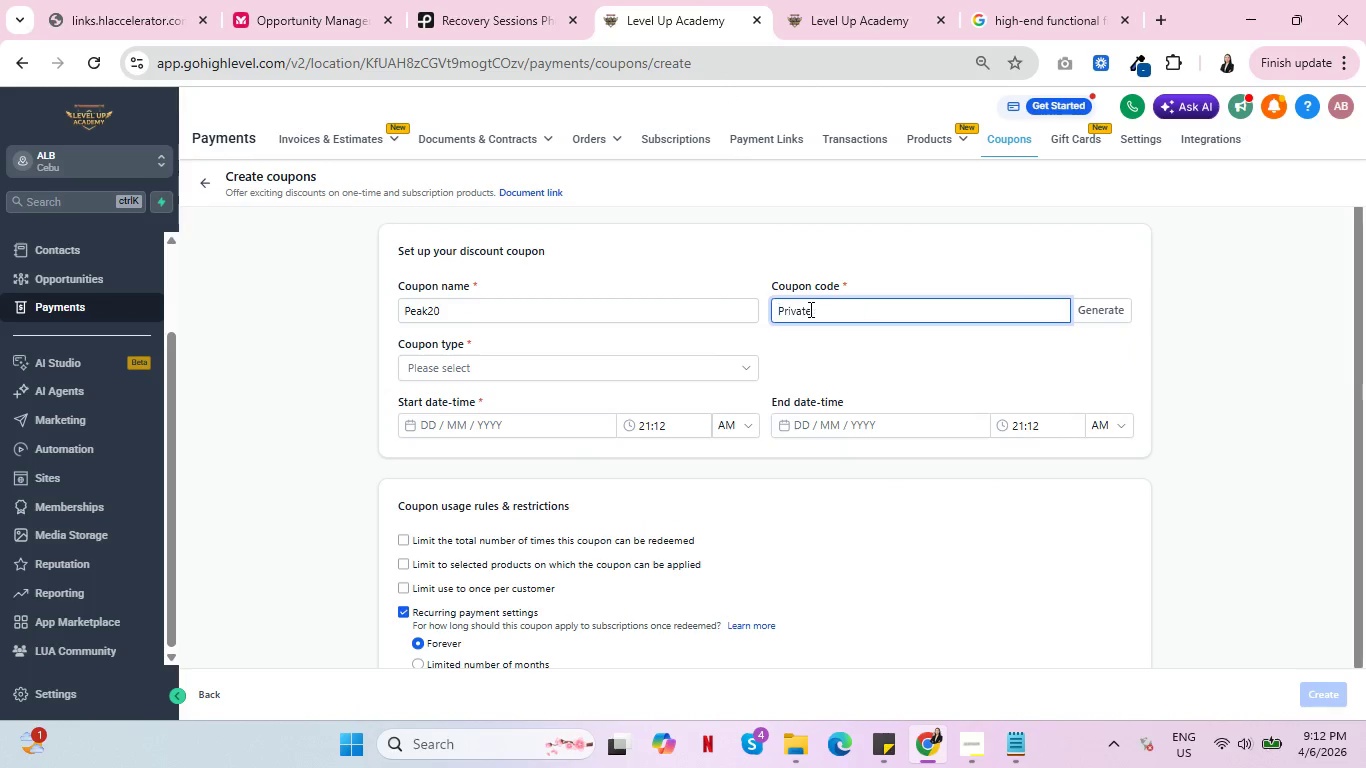 
key(Control+ControlLeft)
 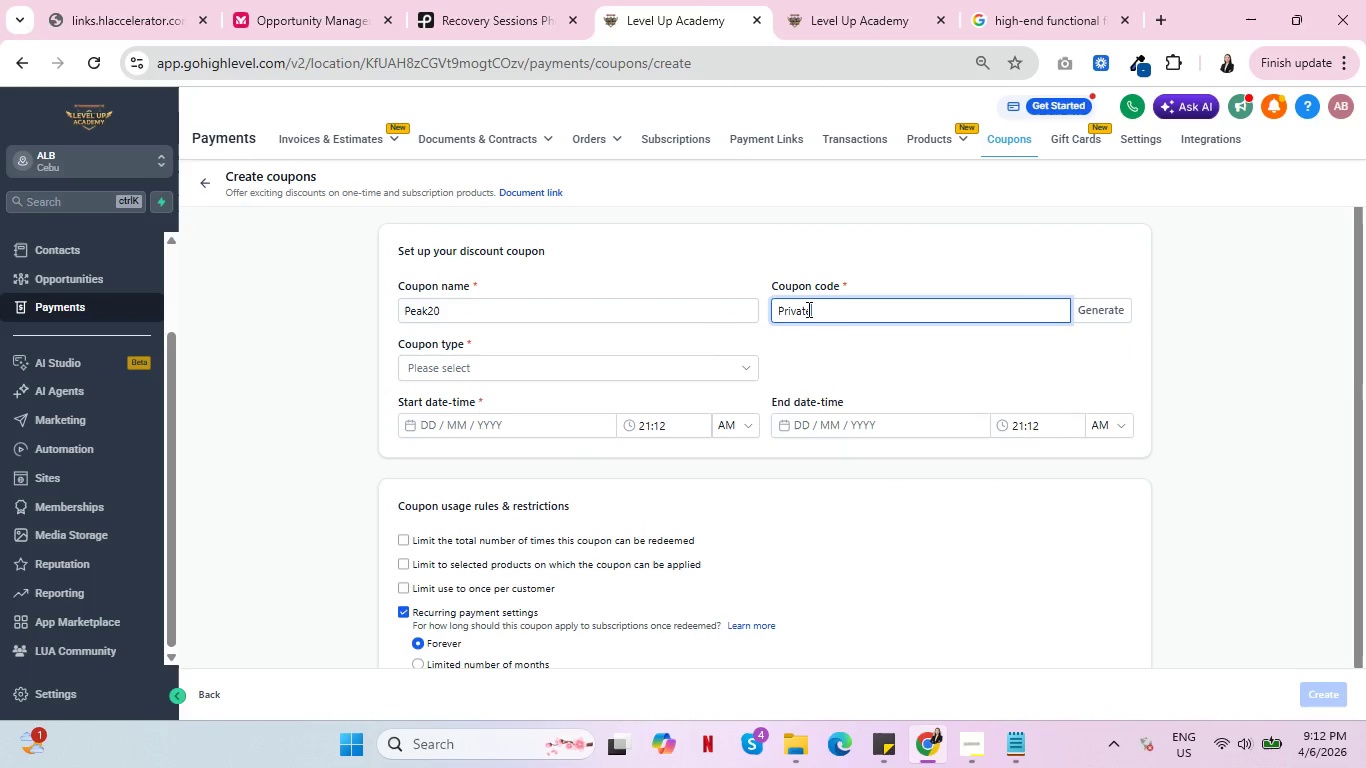 
key(Control+V)
 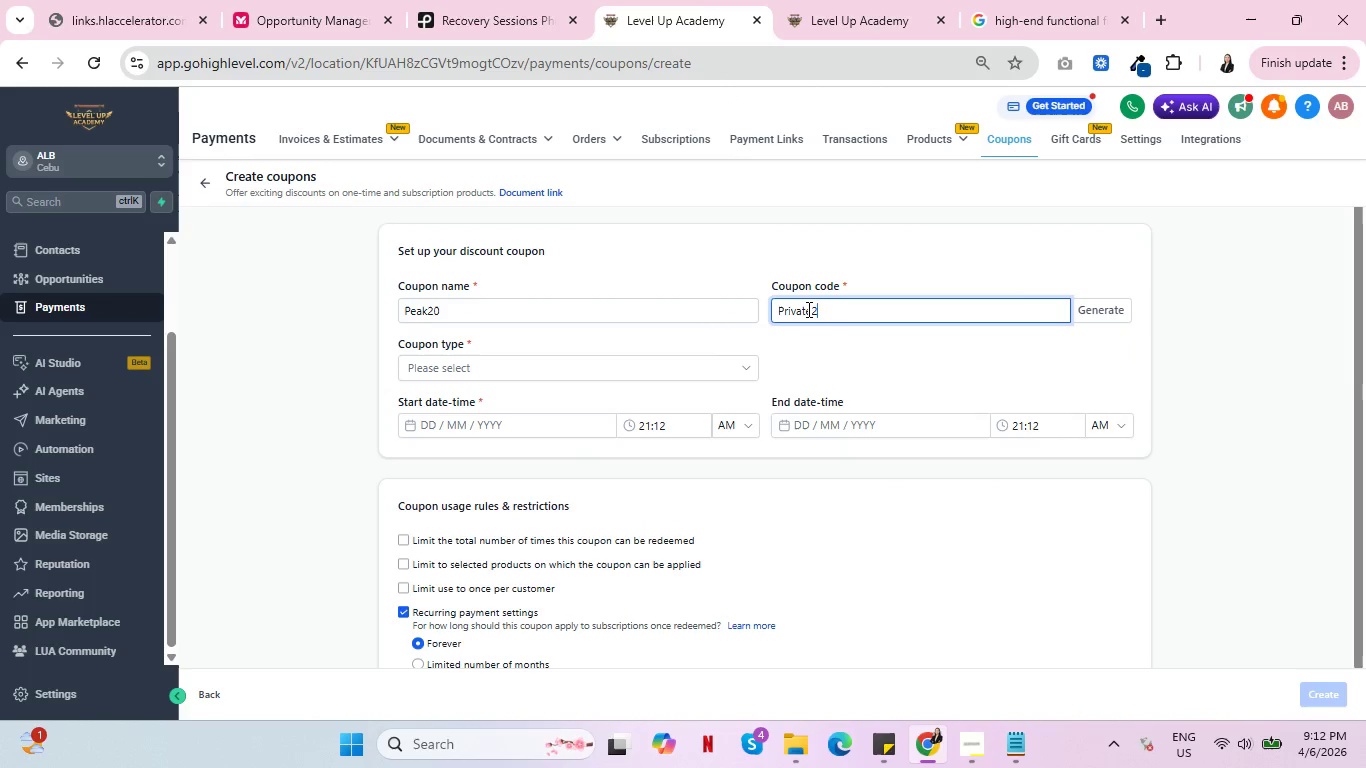 
key(2)
 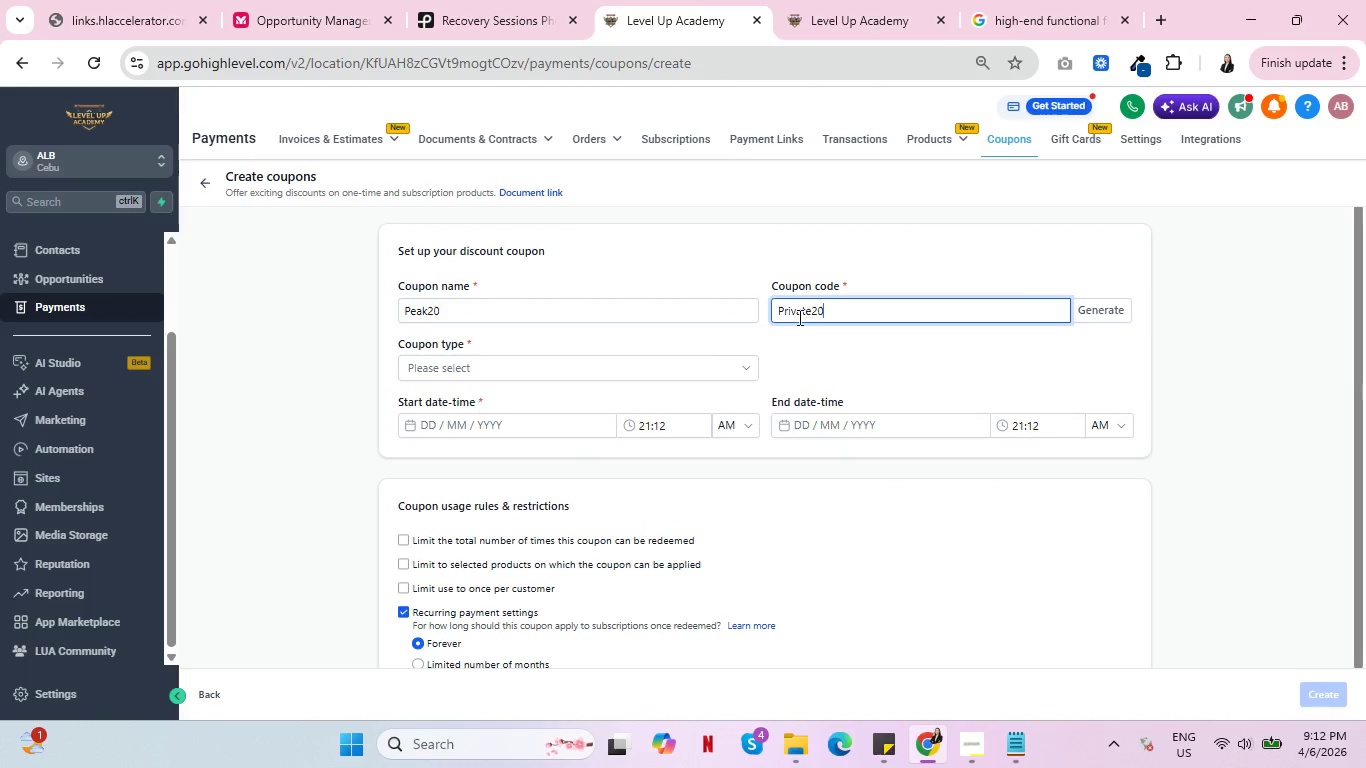 
key(0)
 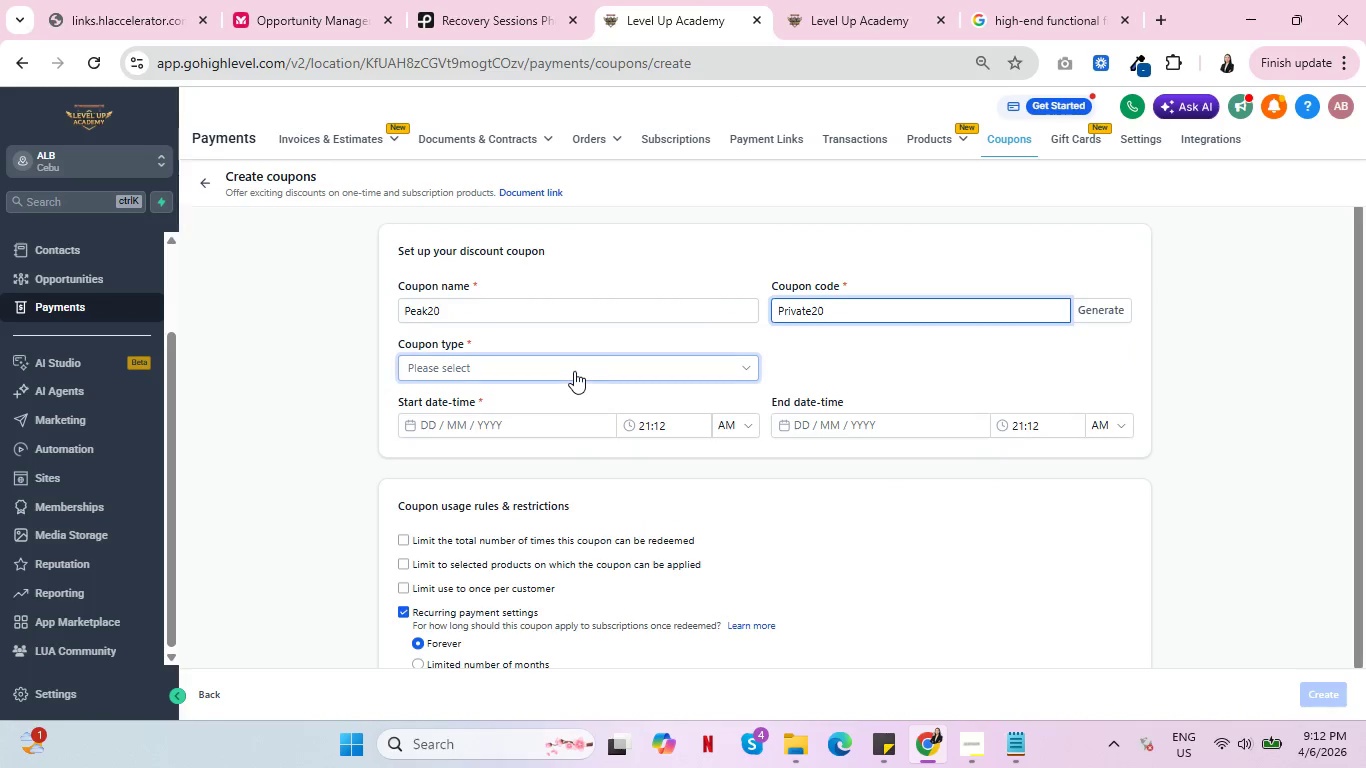 
left_click([574, 371])
 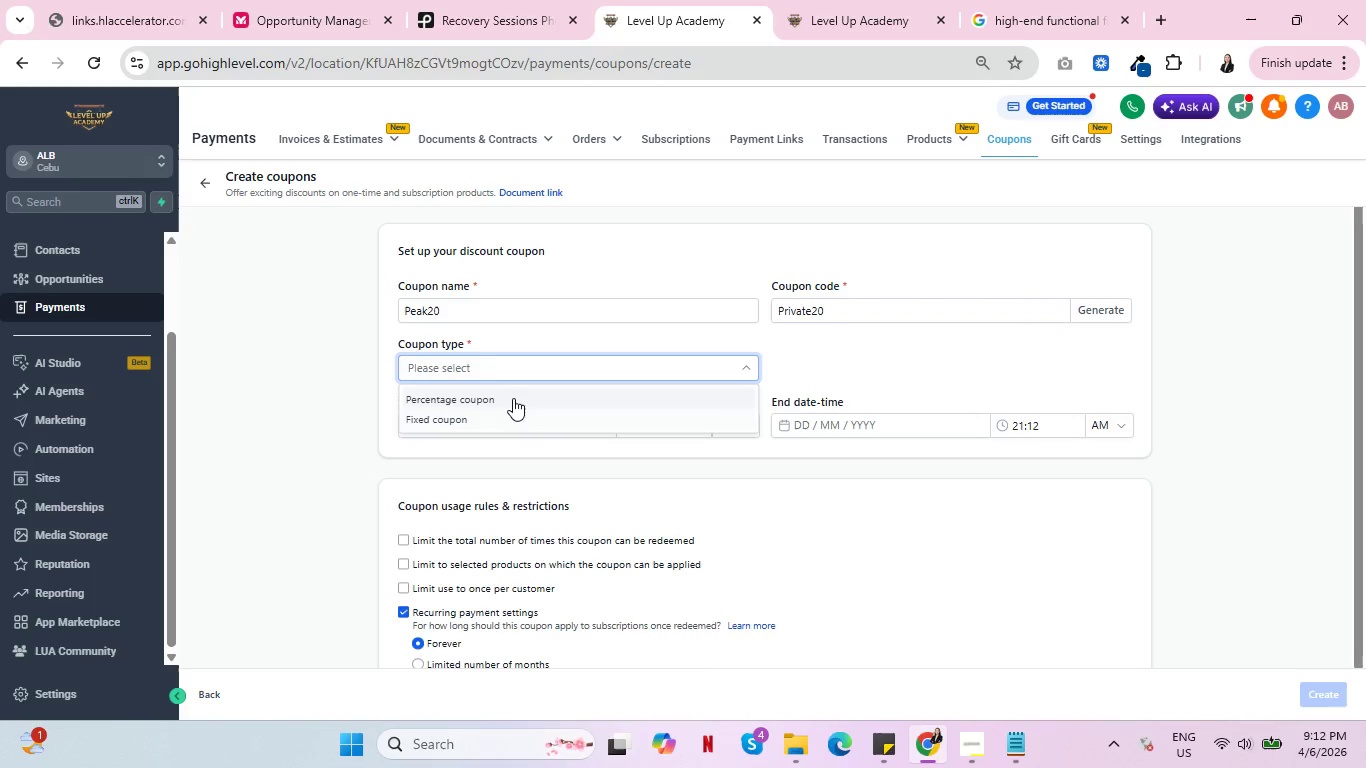 
left_click([513, 398])
 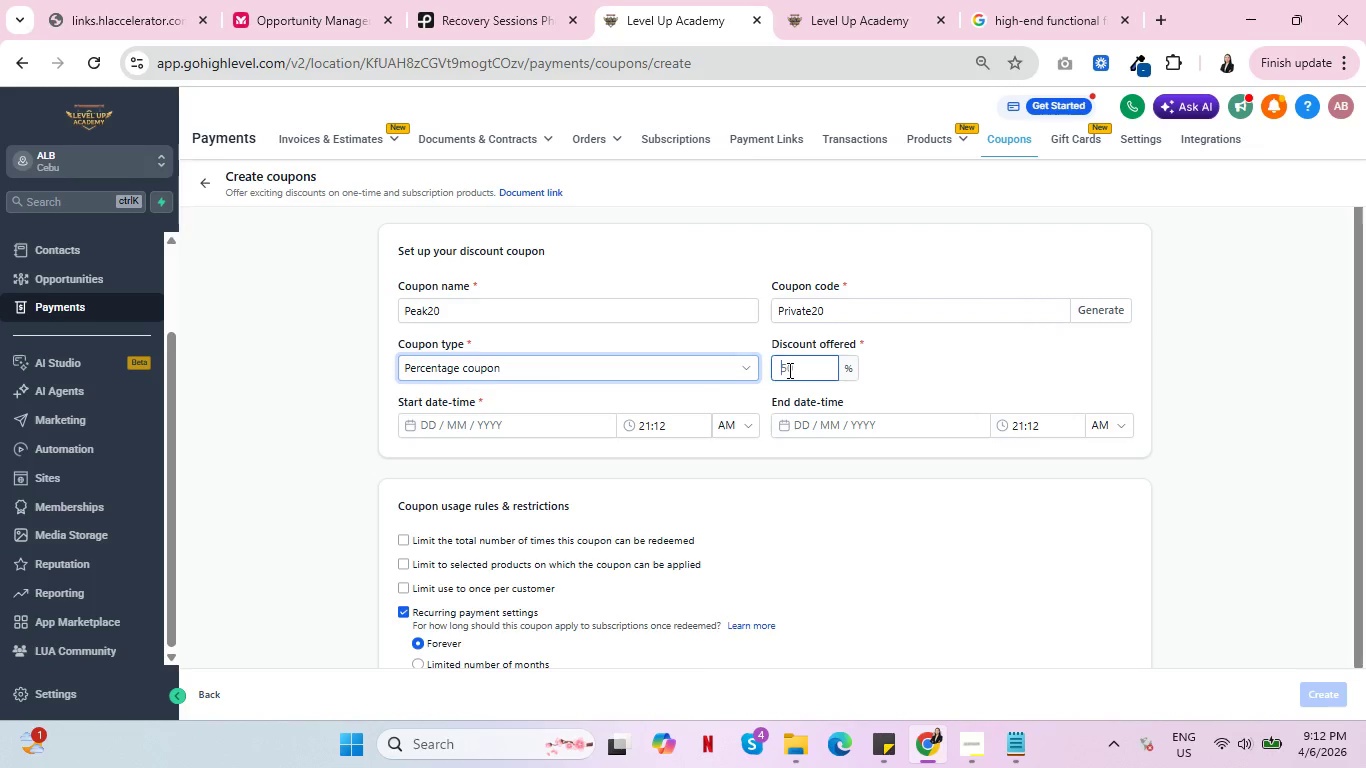 
left_click([788, 370])
 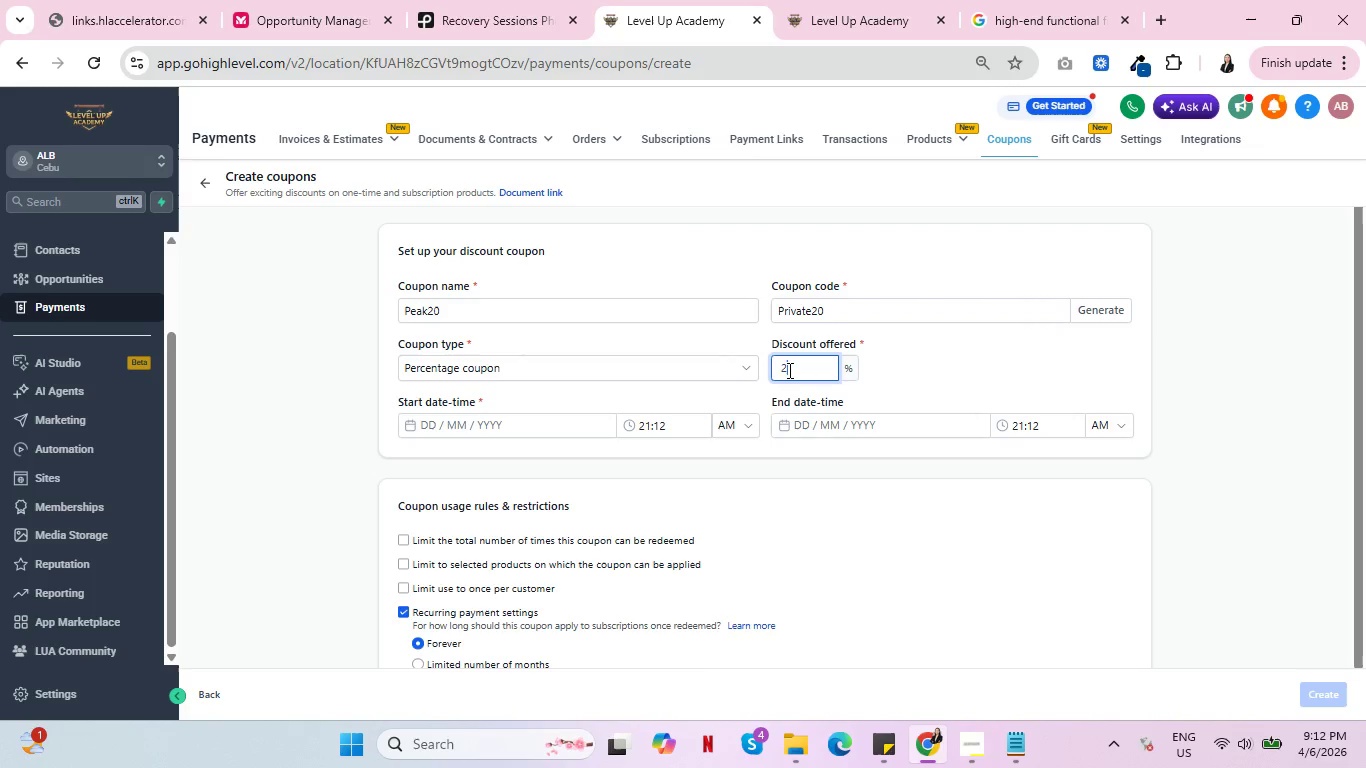 
key(2)
 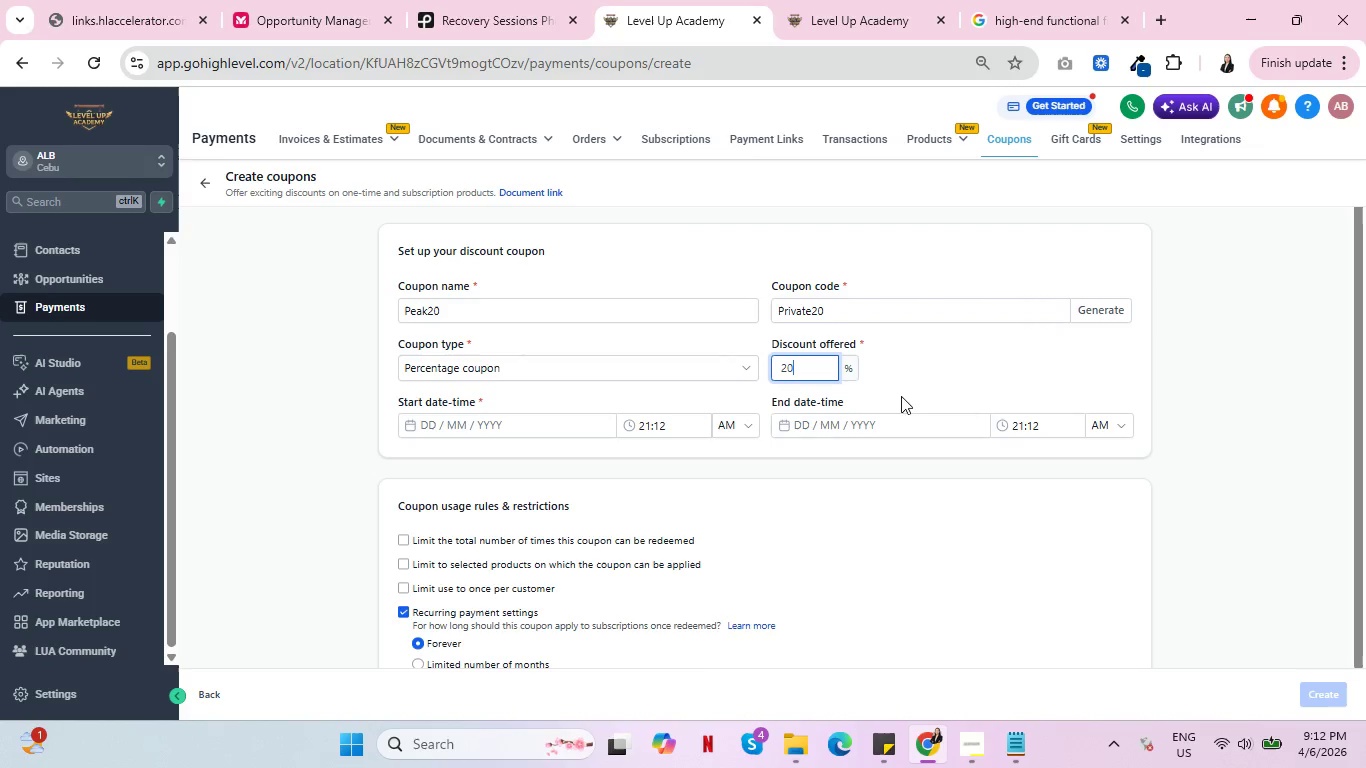 
key(0)
 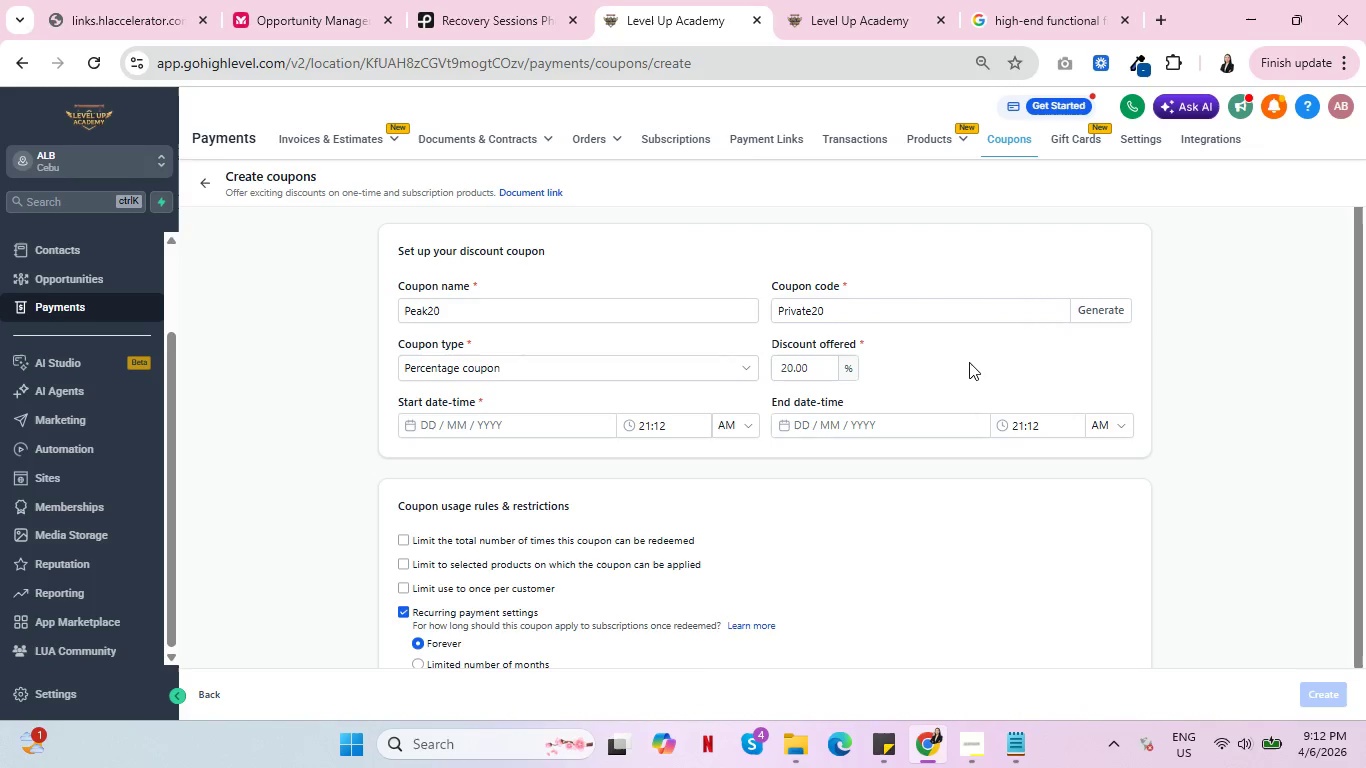 
left_click([972, 361])
 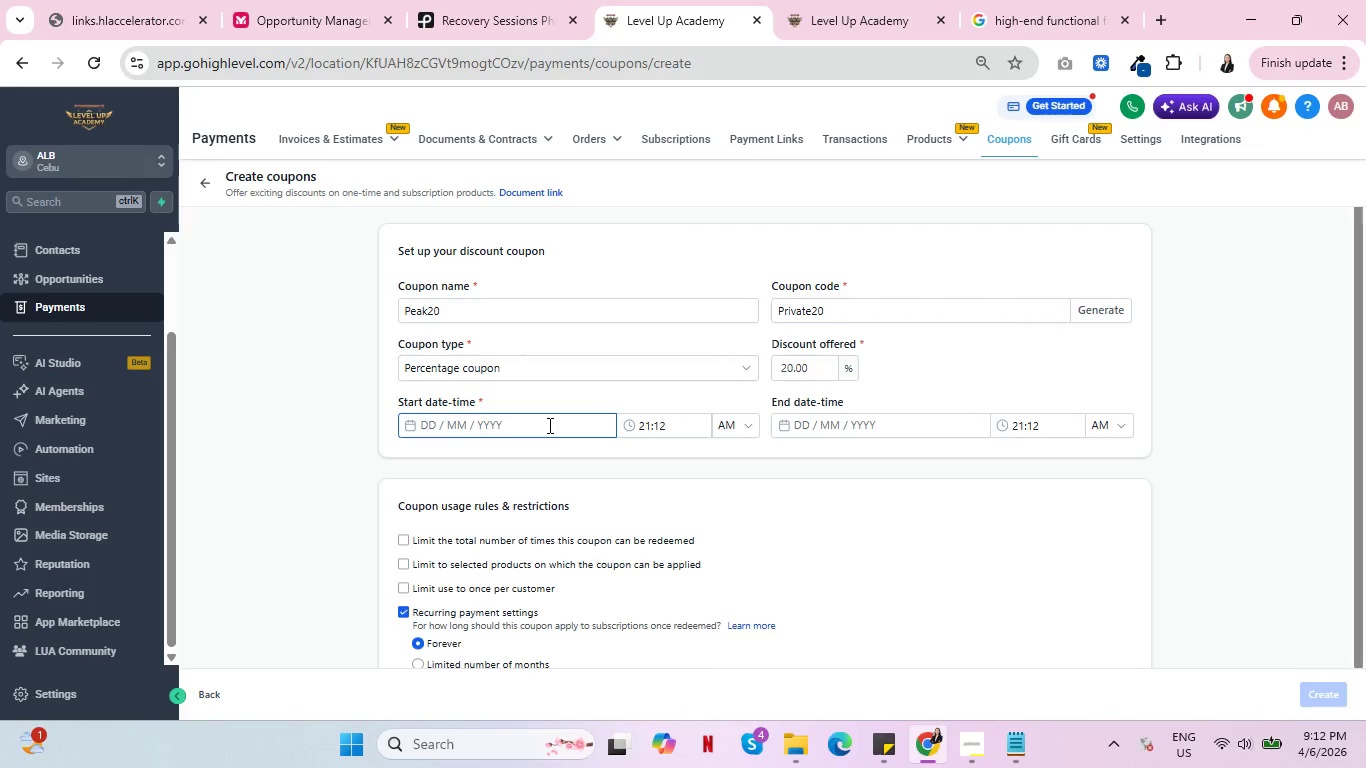 
left_click([548, 425])
 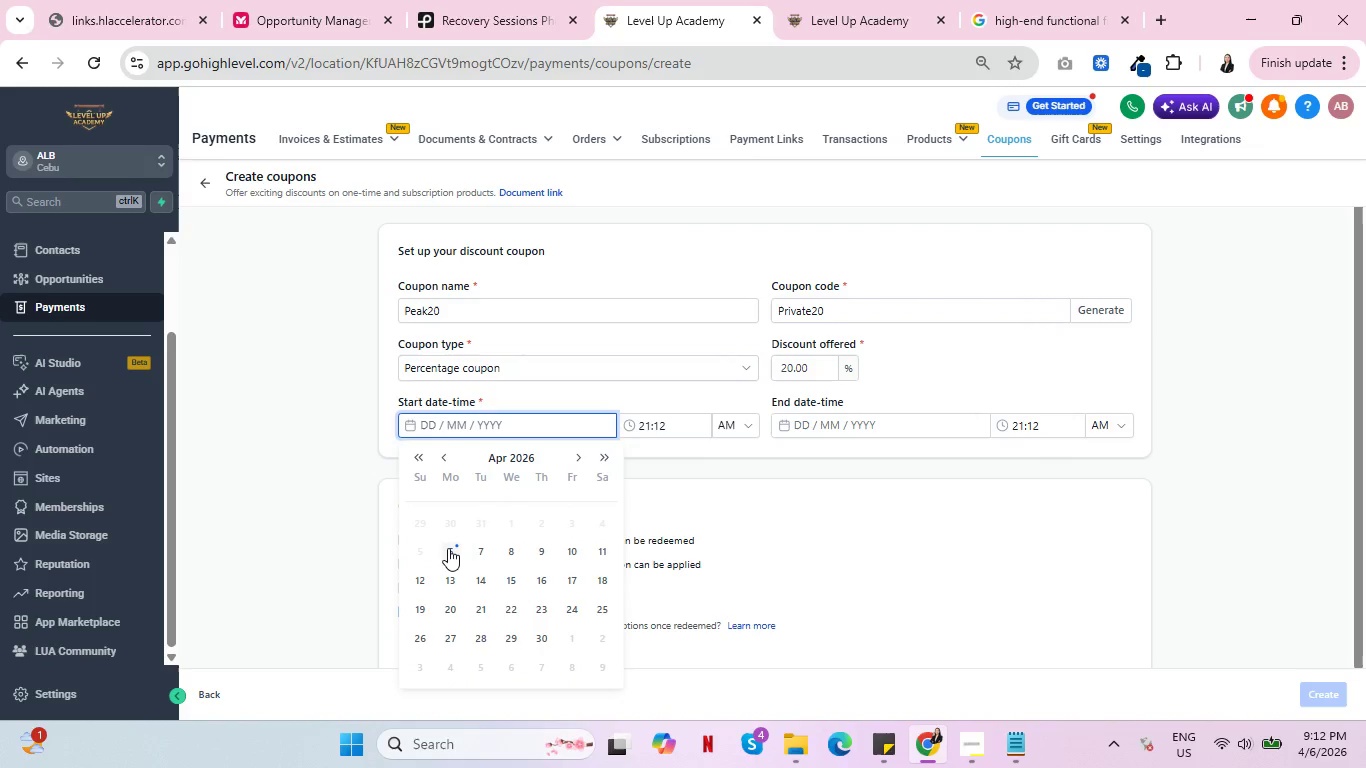 
left_click([448, 548])
 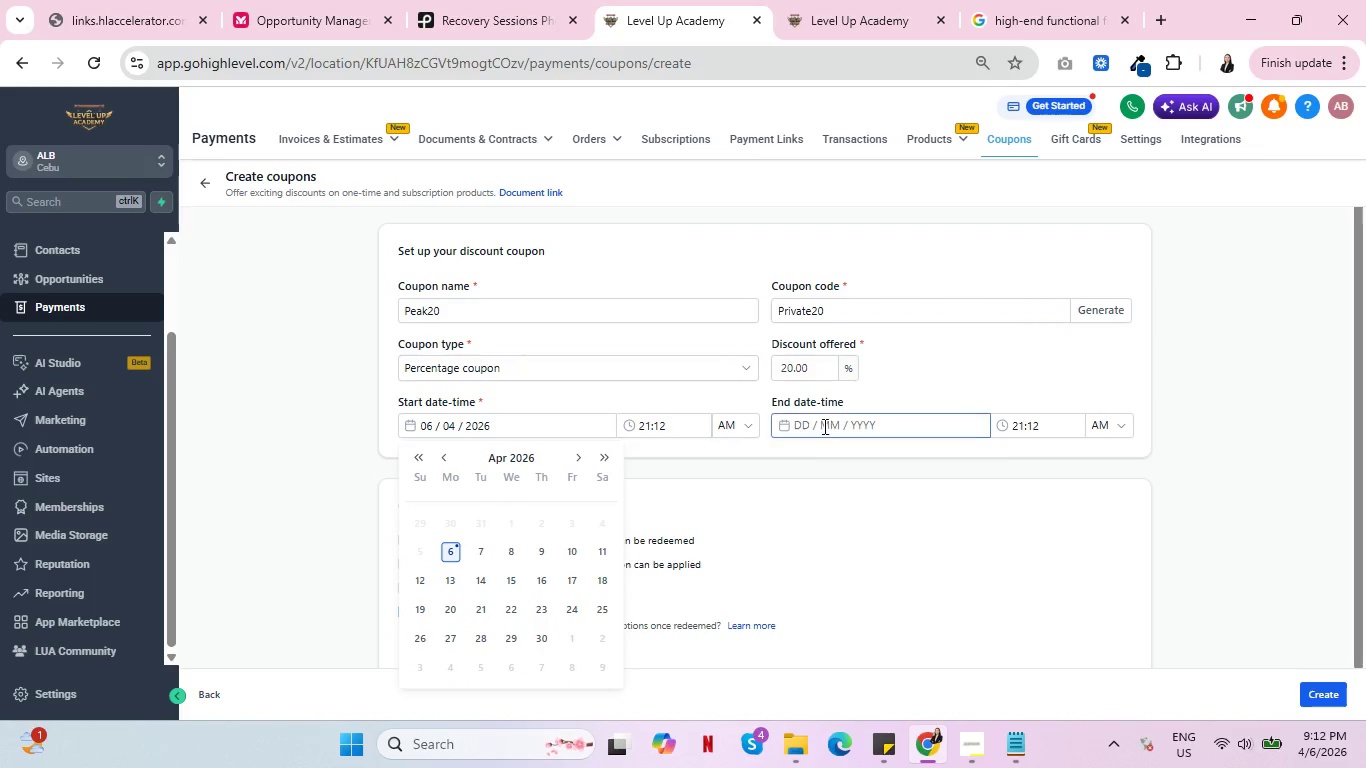 
left_click([823, 426])
 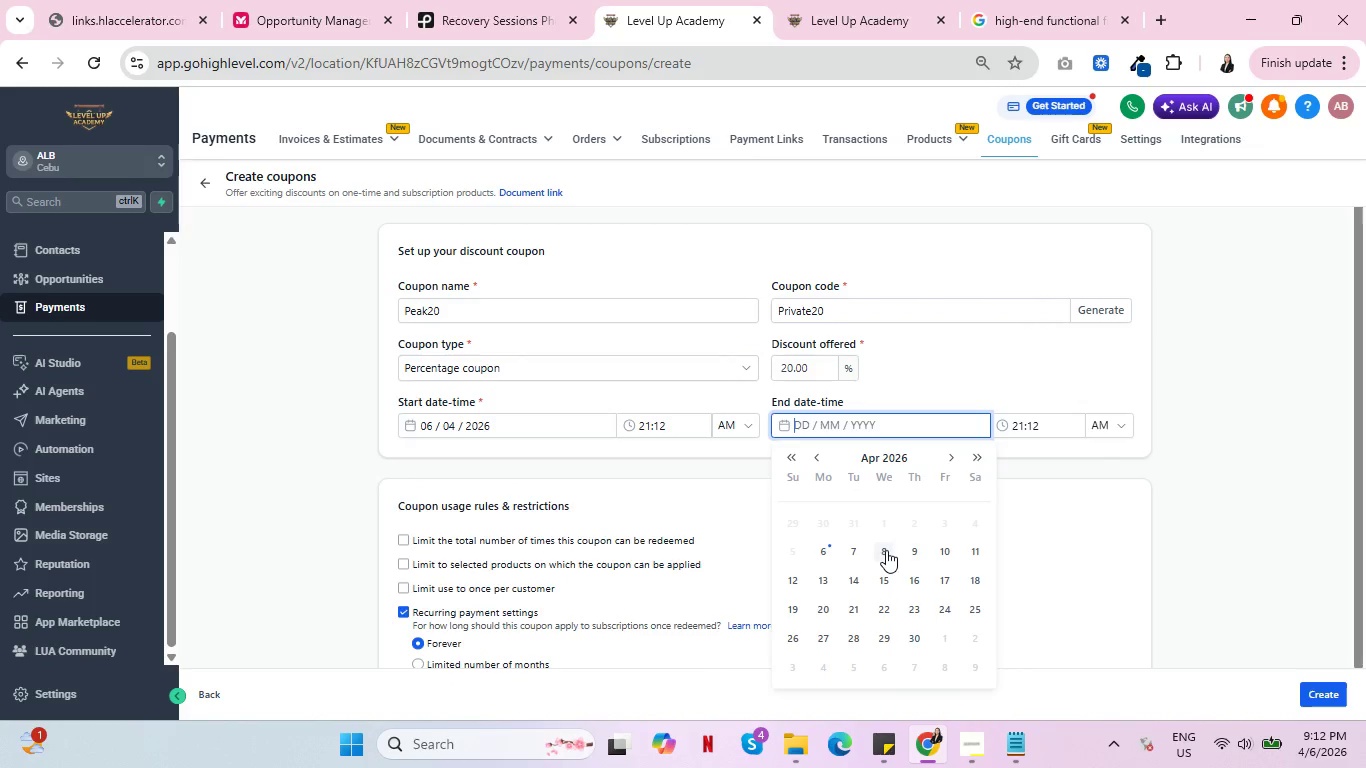 
left_click([886, 550])
 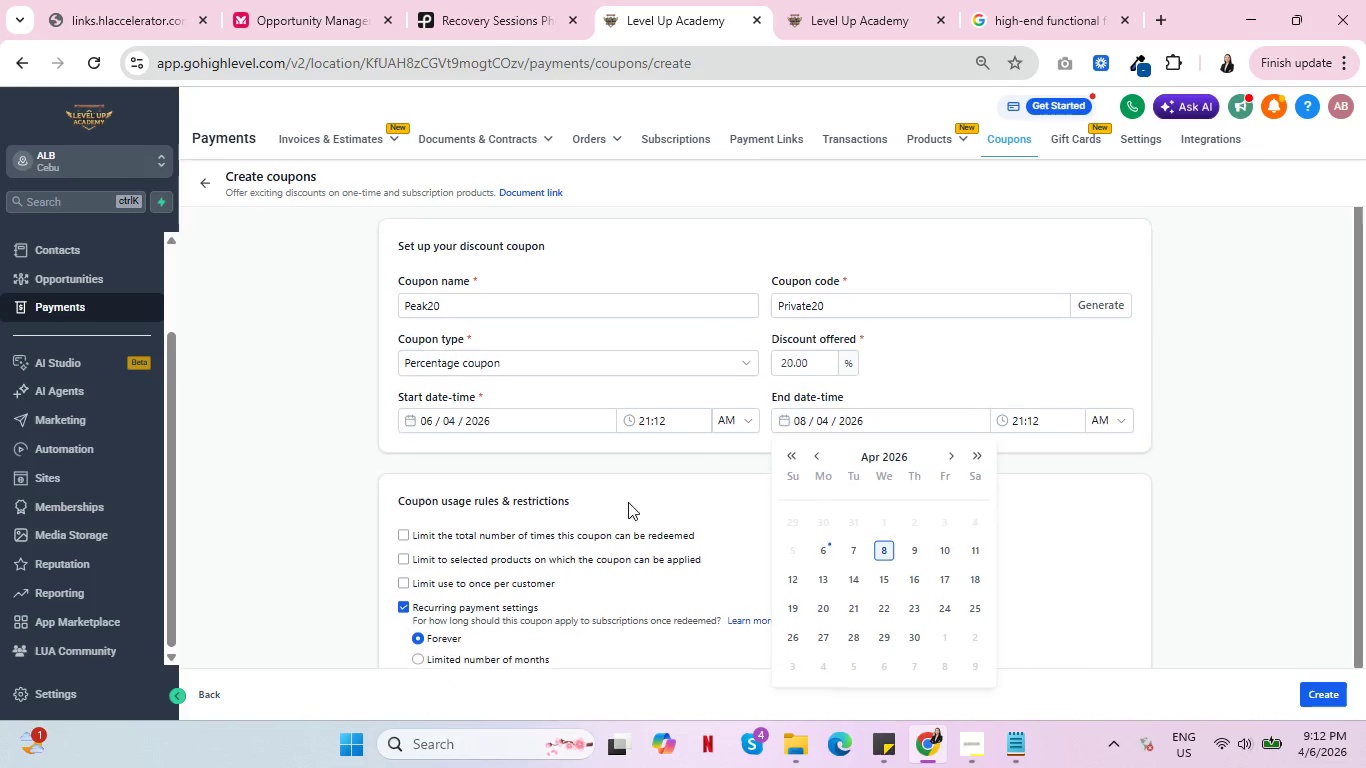 
scroll: coordinate [628, 502], scroll_direction: down, amount: 2.0
 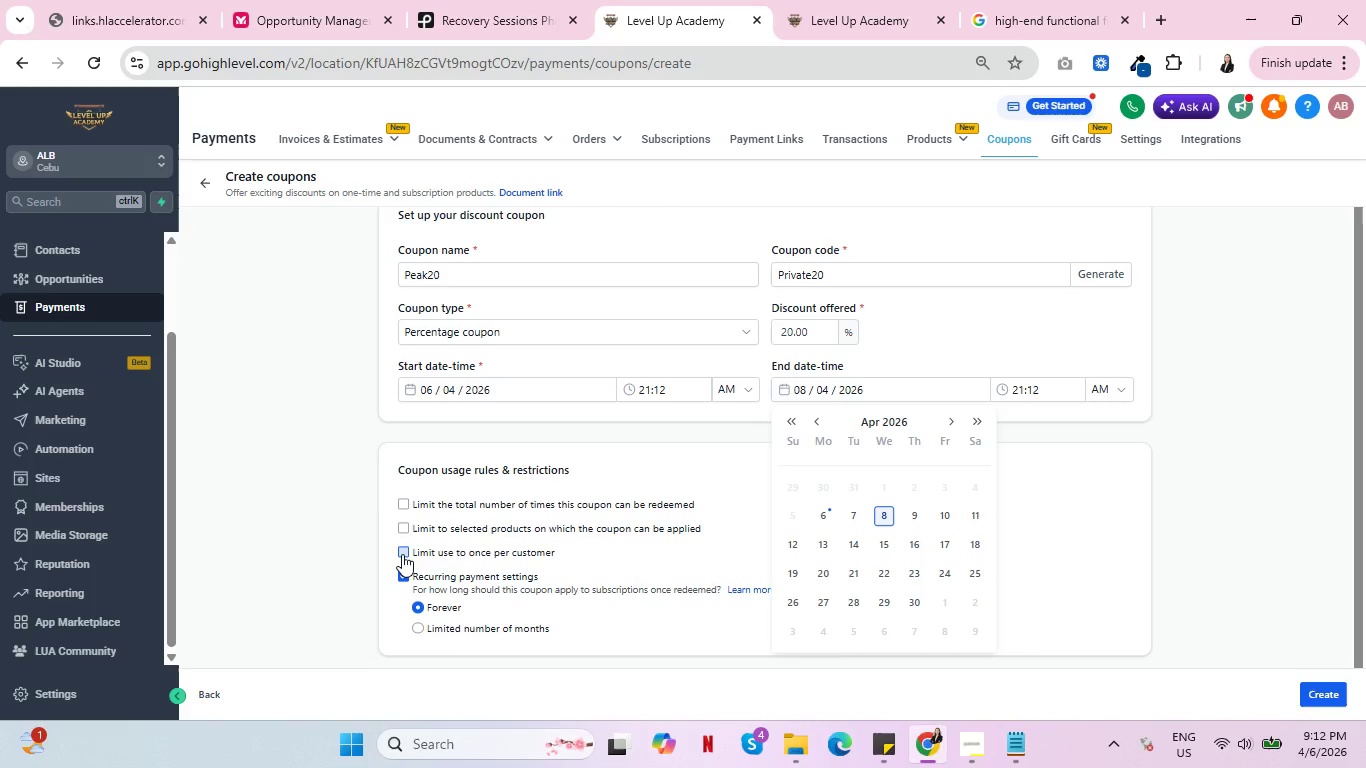 
left_click([402, 554])
 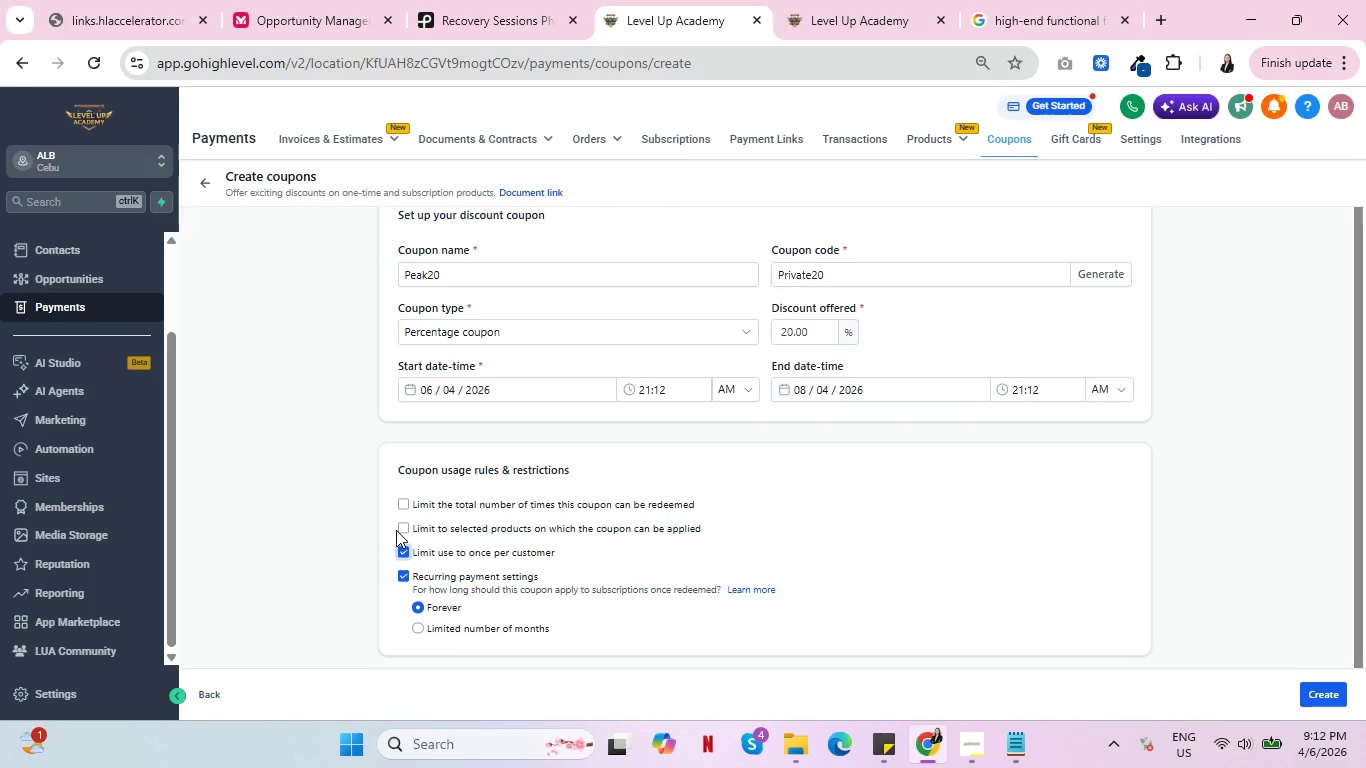 
left_click([402, 530])
 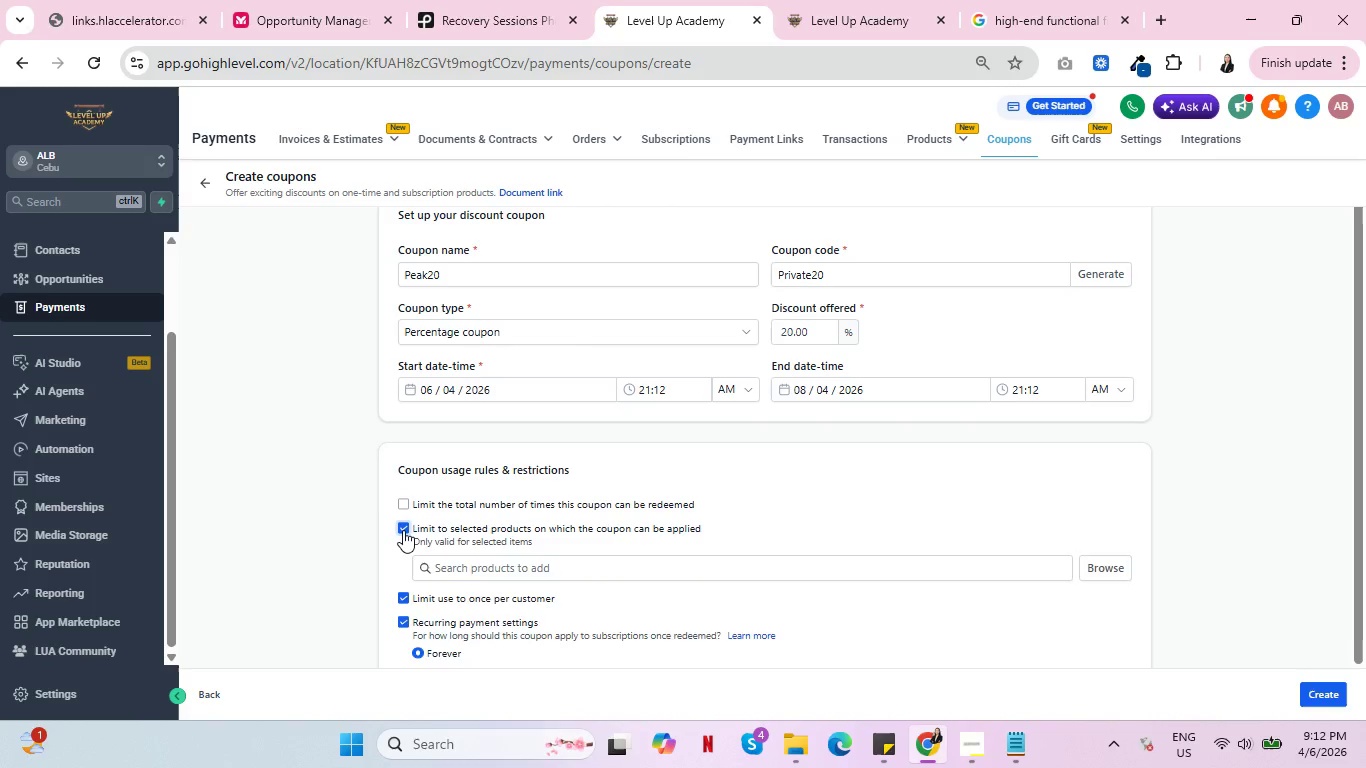 
left_click([403, 530])
 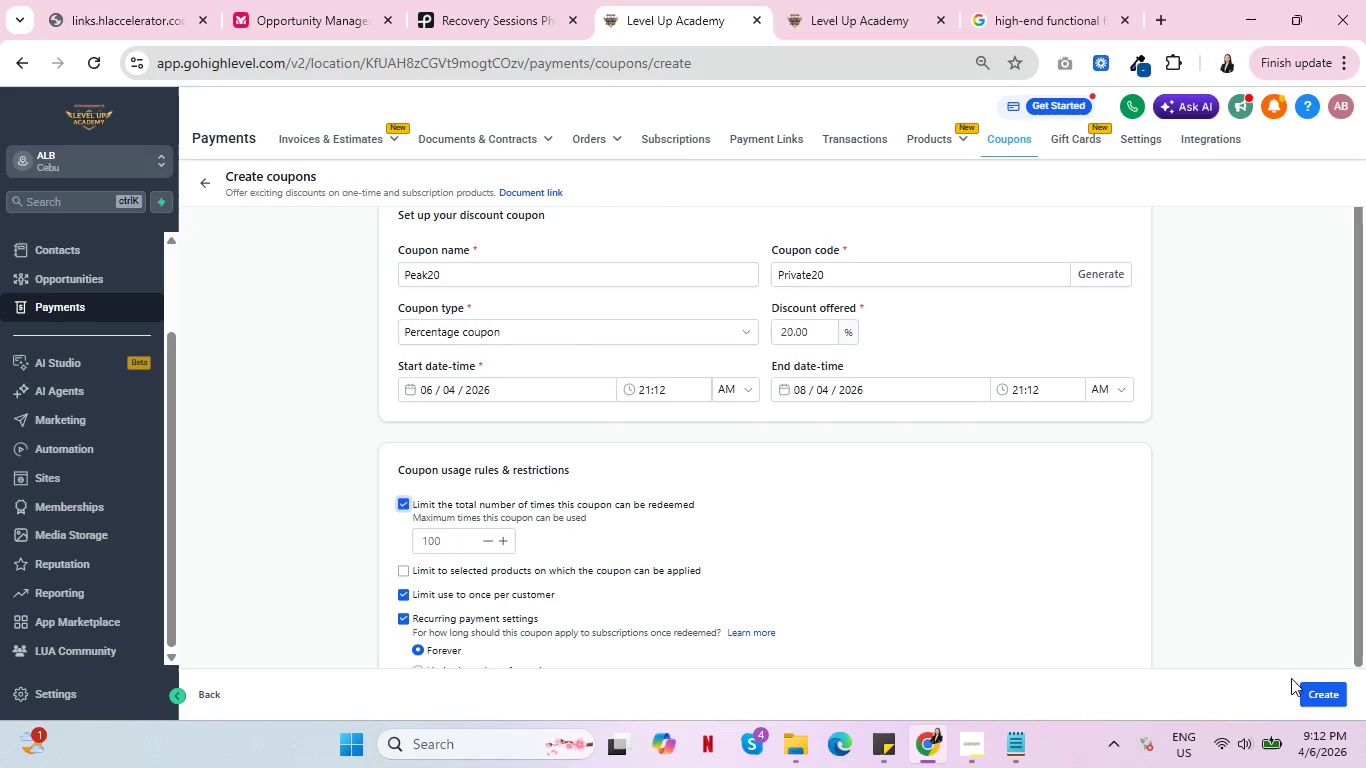 
left_click([1305, 695])
 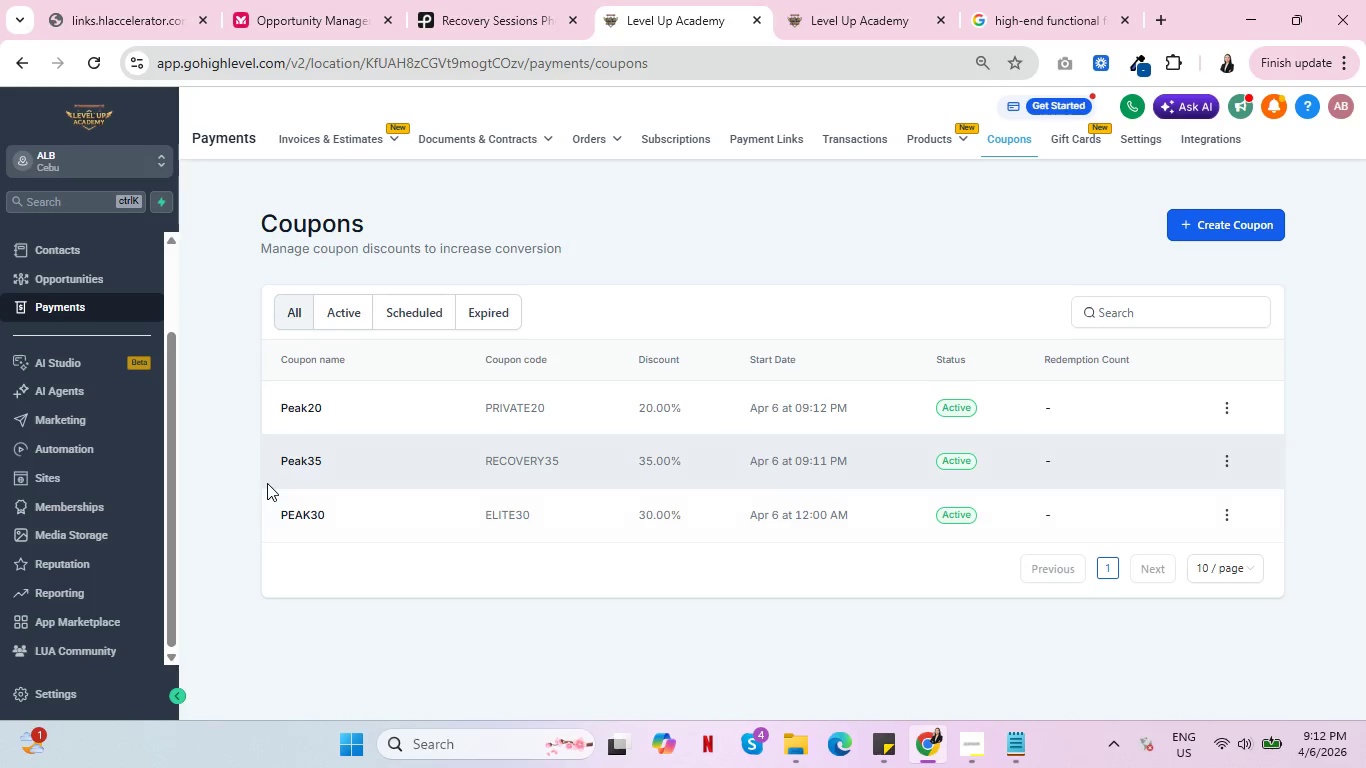 
wait(17.21)
 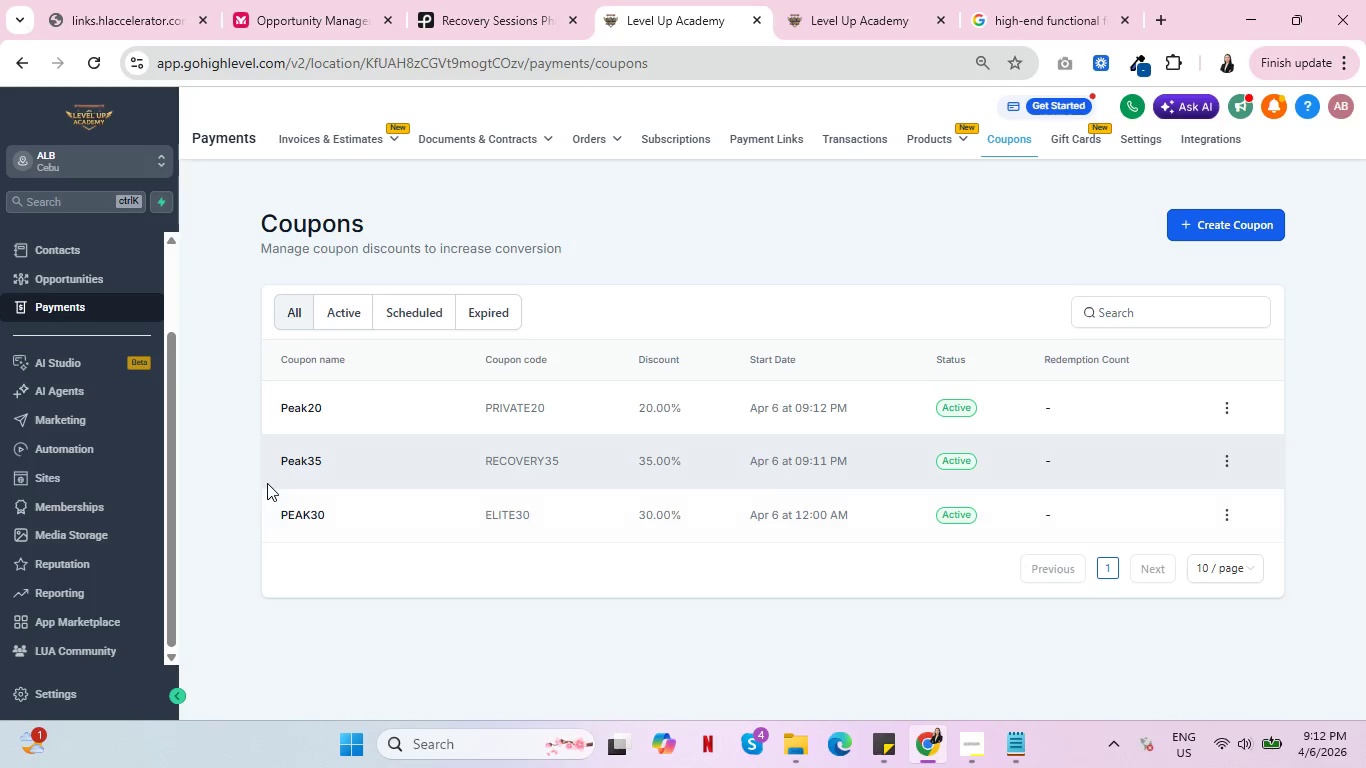 
mouse_move([895, 164])
 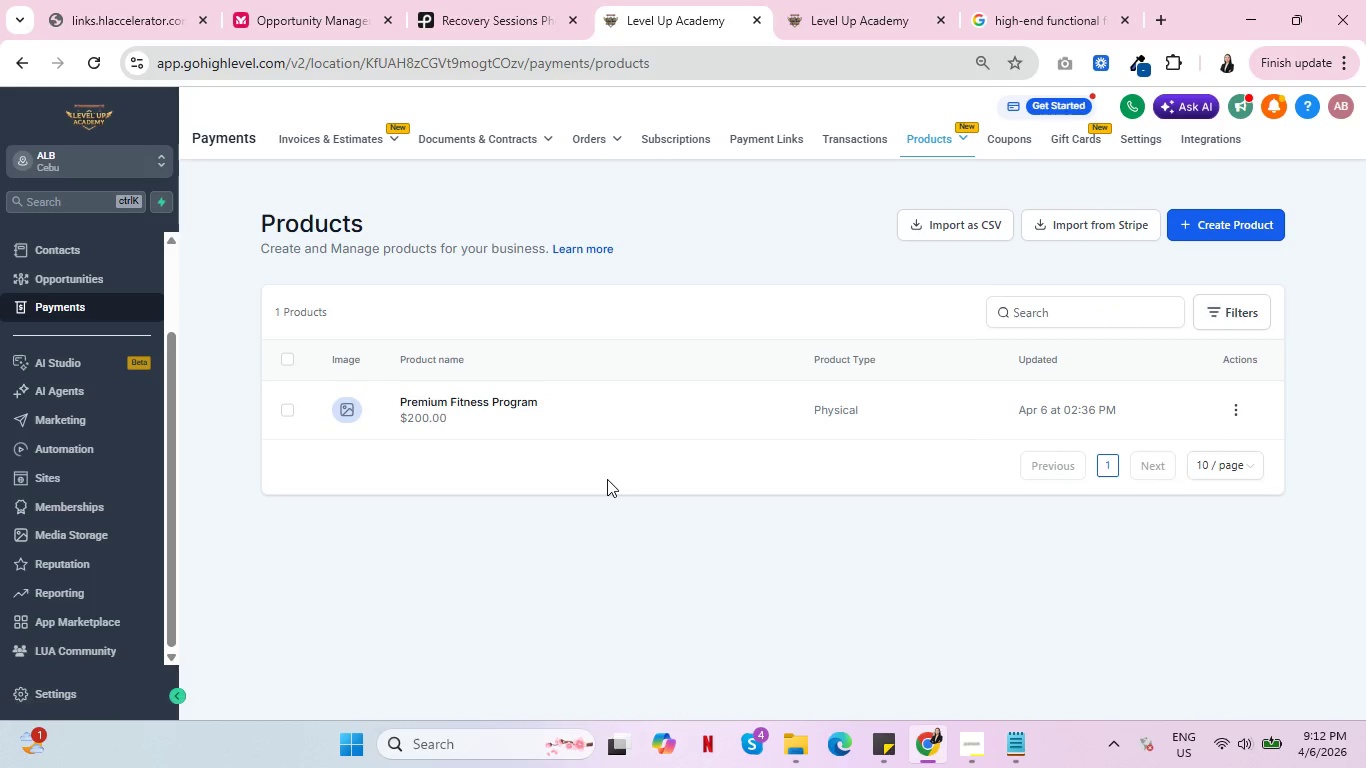 
left_click([607, 479])
 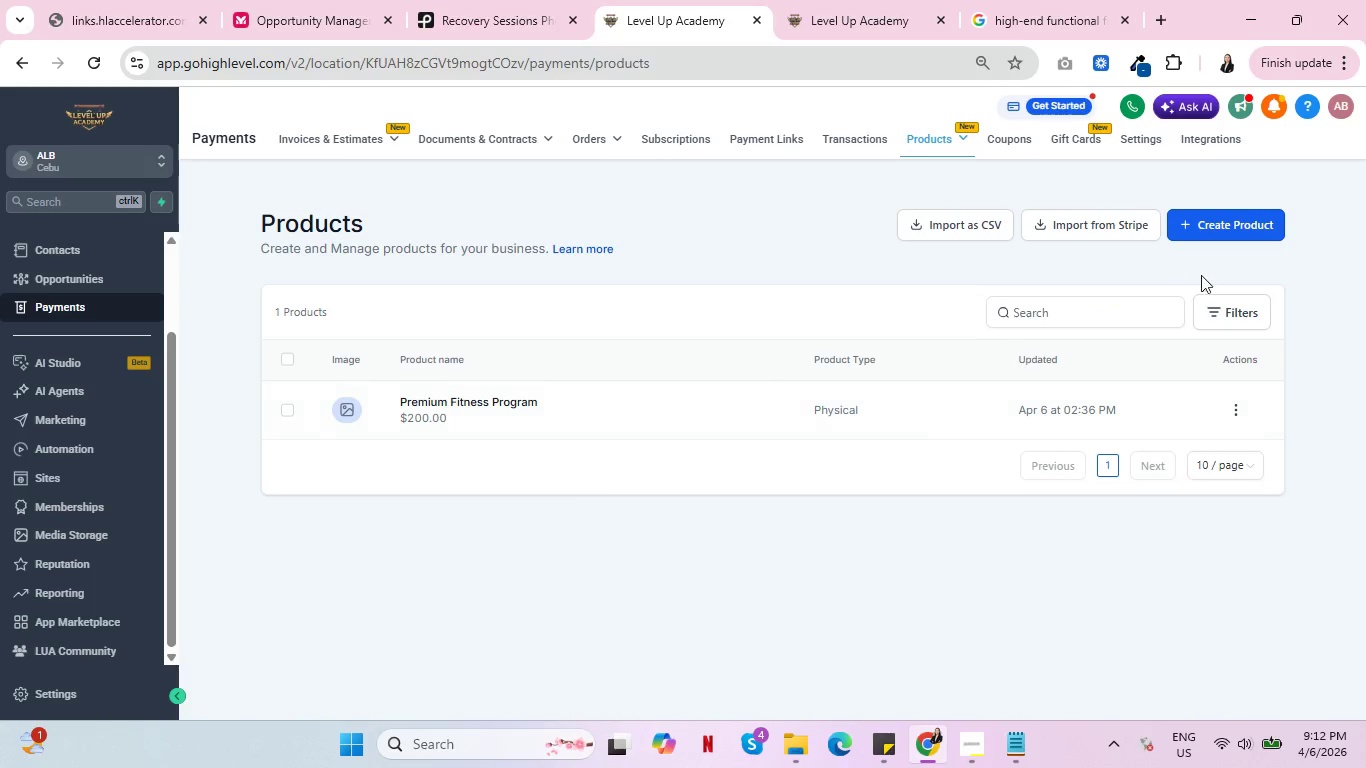 
left_click([1233, 227])
 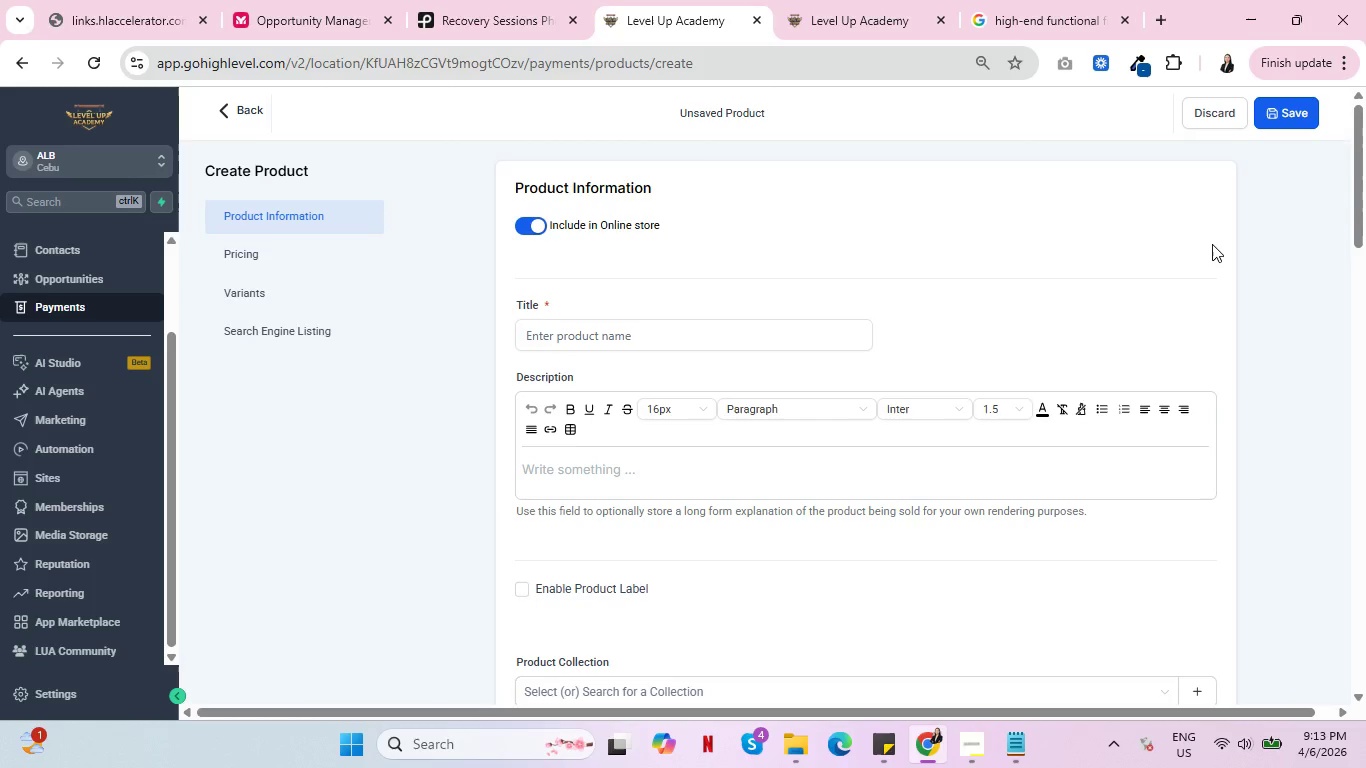 
wait(5.64)
 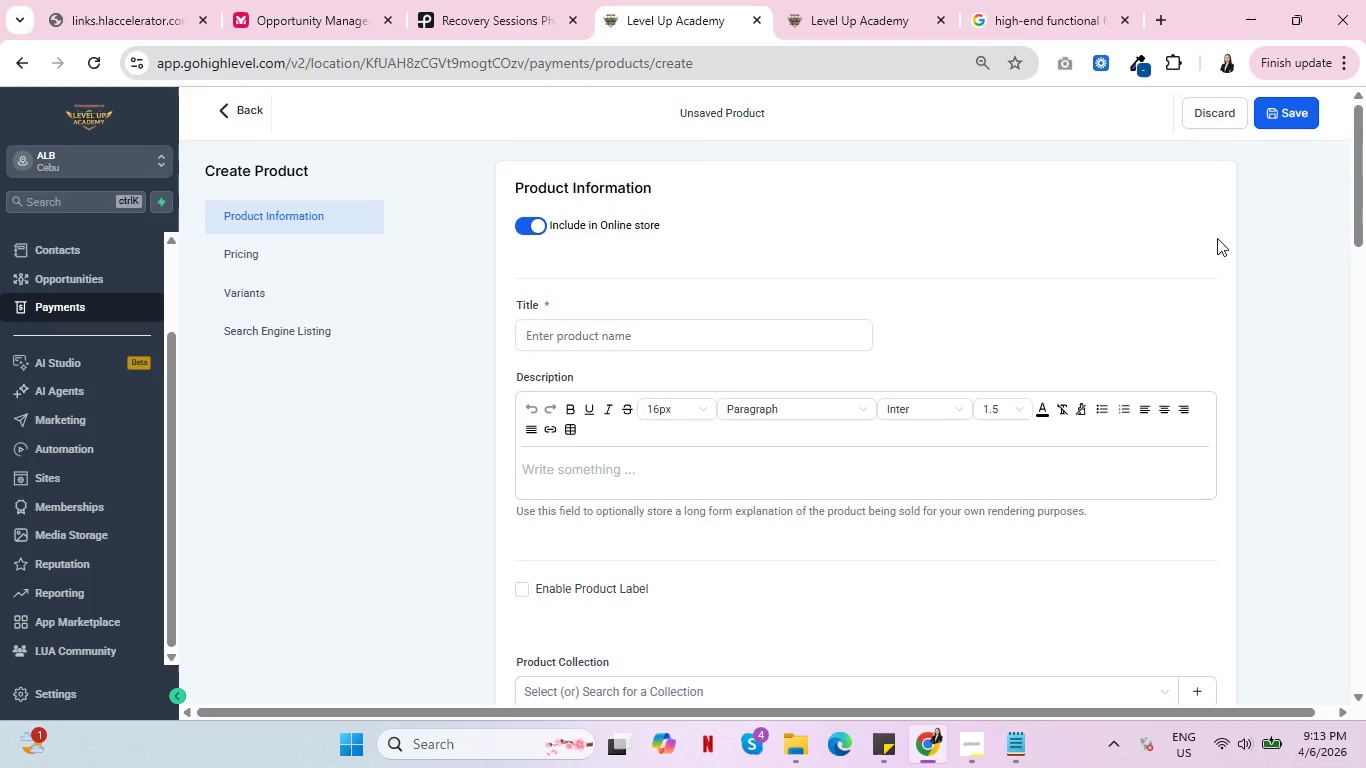 
left_click([877, 2])
 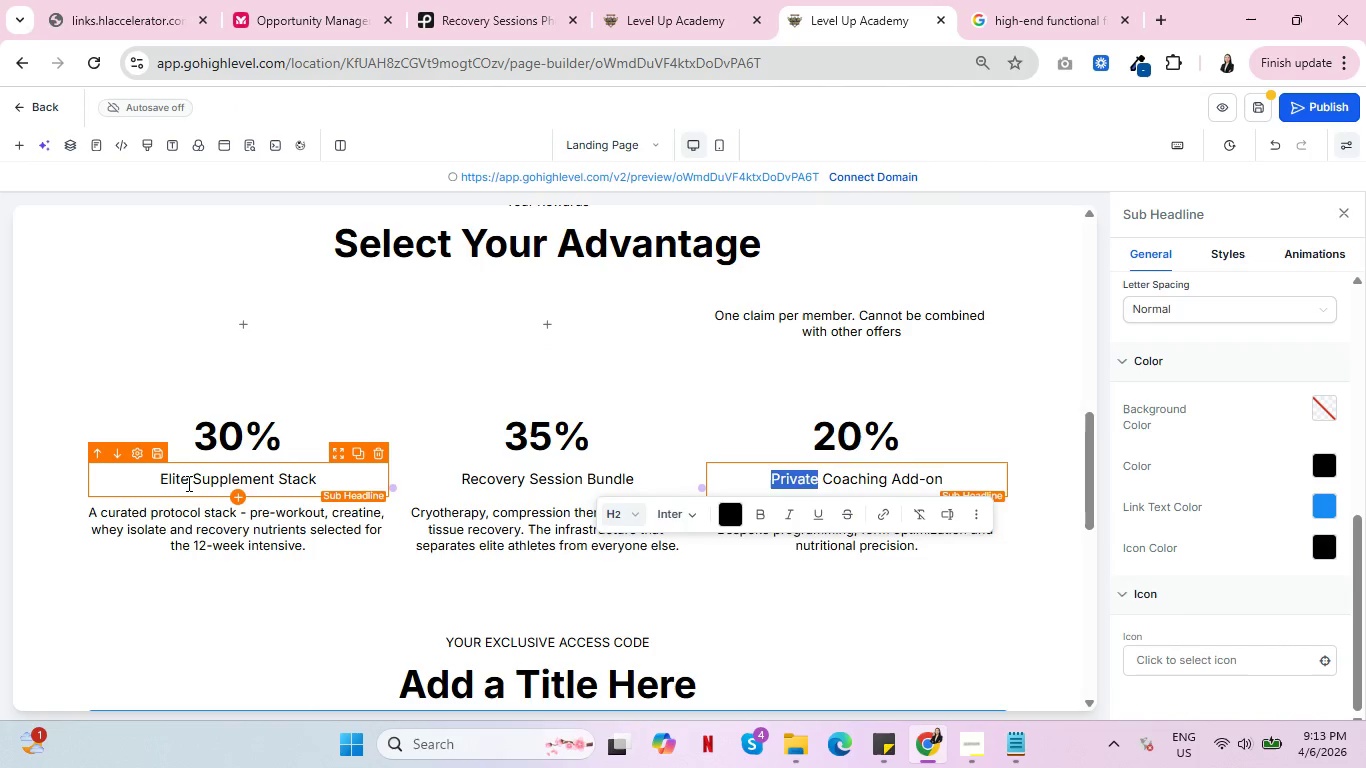 
left_click([187, 483])
 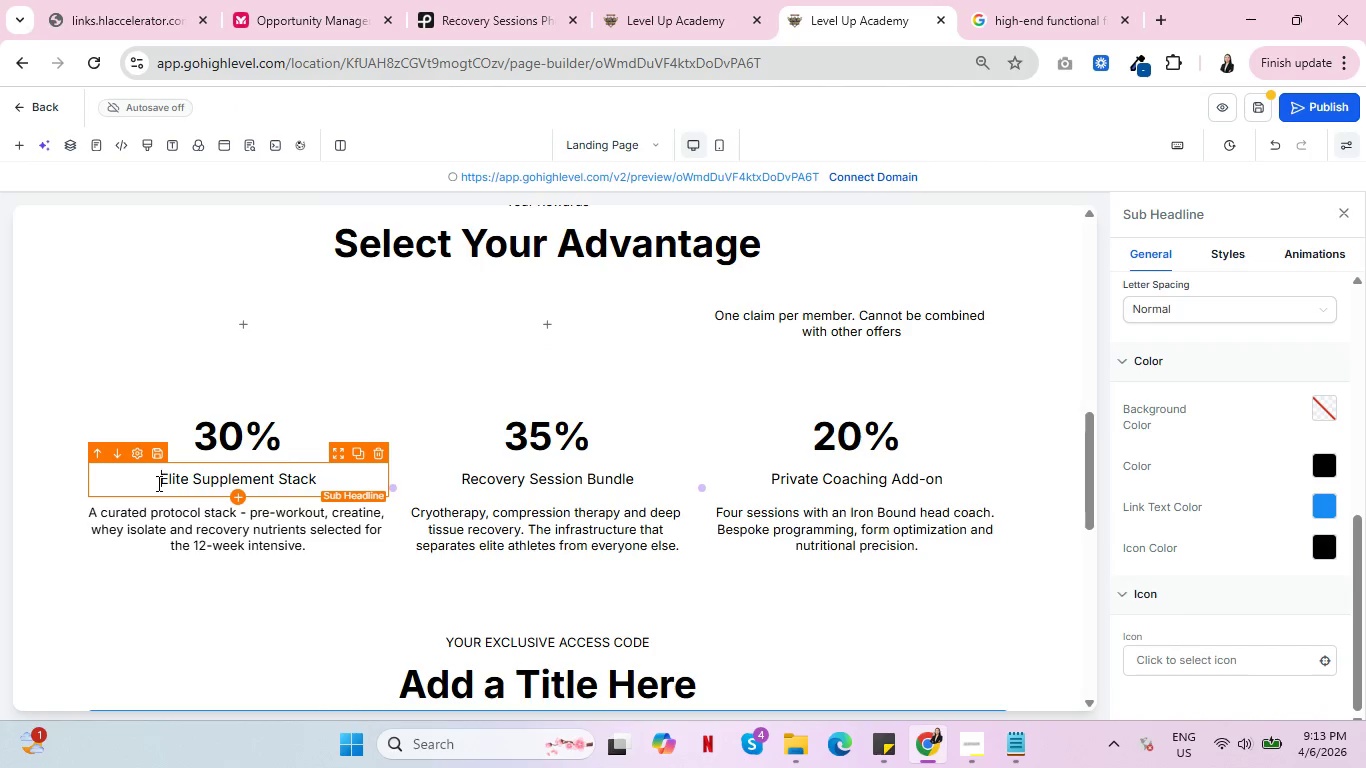 
left_click_drag(start_coordinate=[157, 483], to_coordinate=[313, 479])
 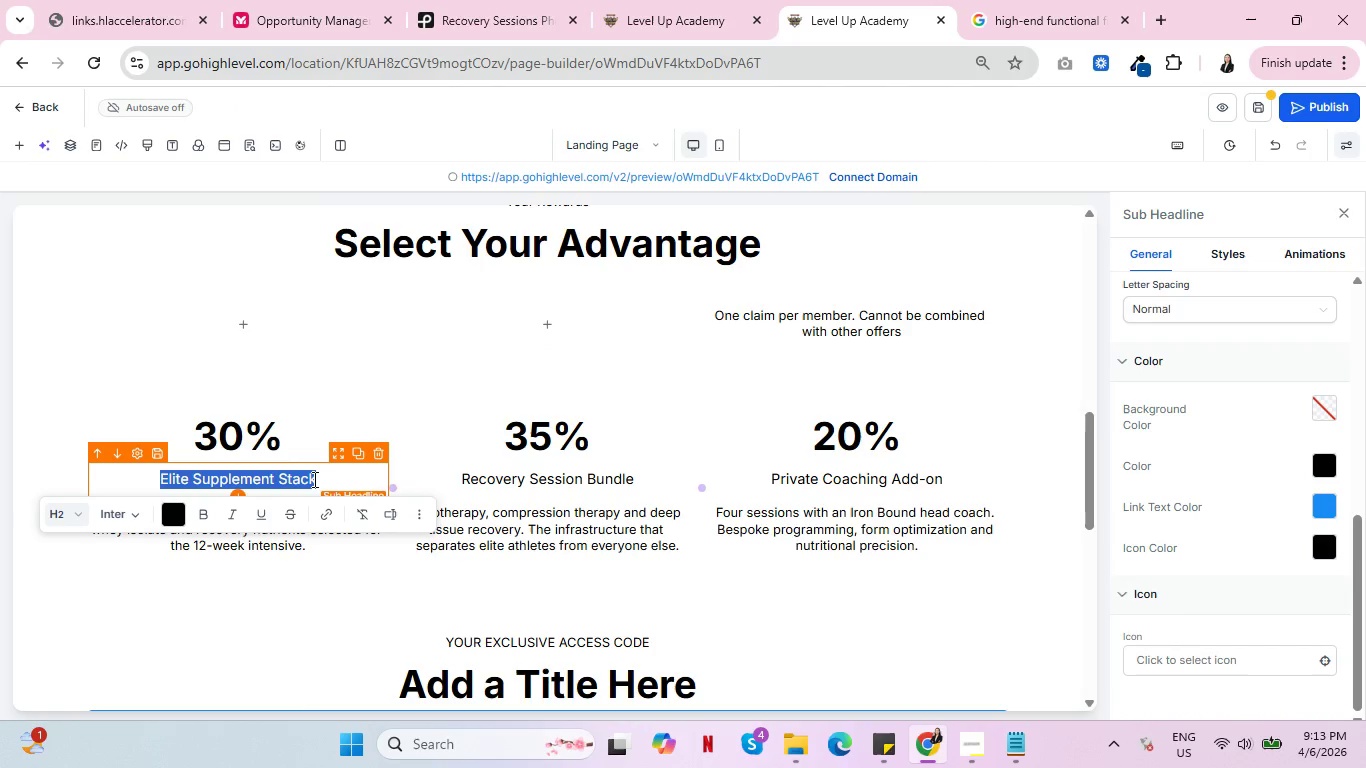 
key(Control+C)
 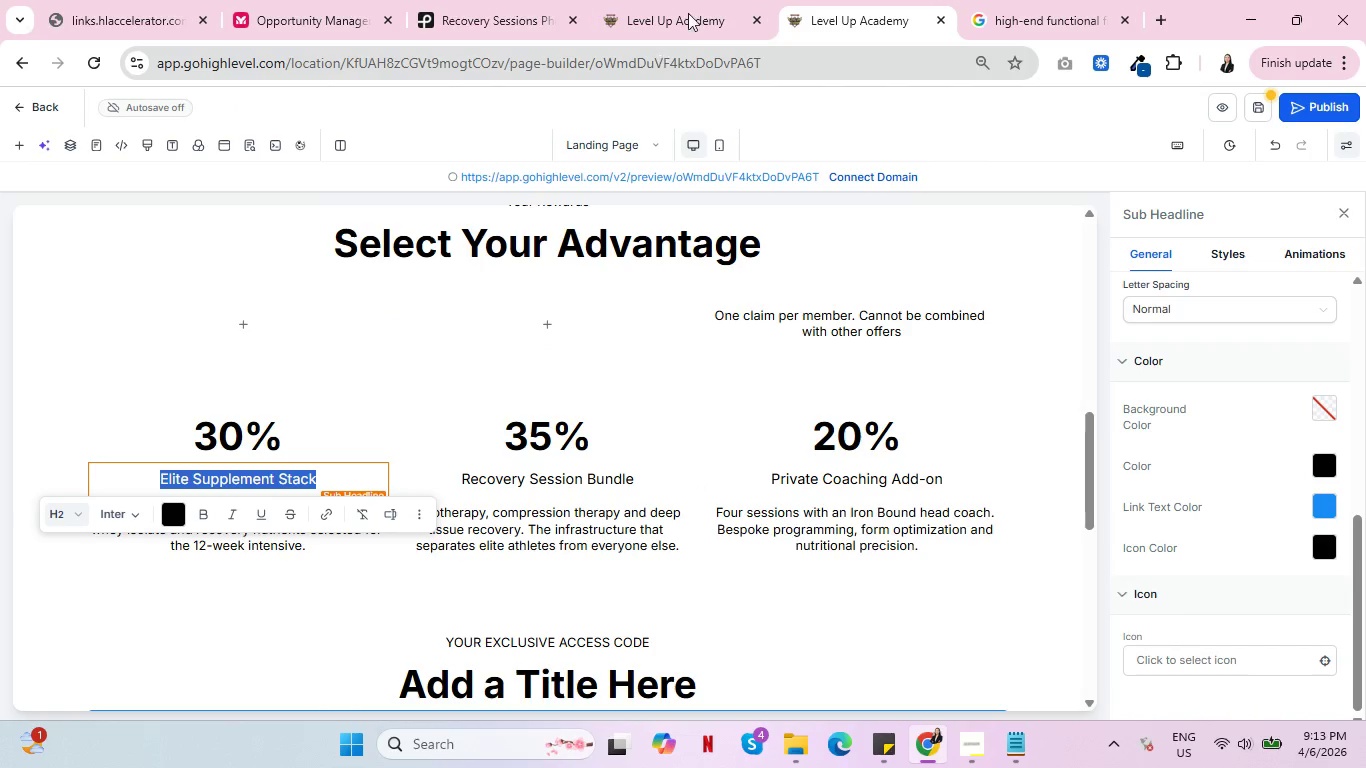 
left_click([677, 3])
 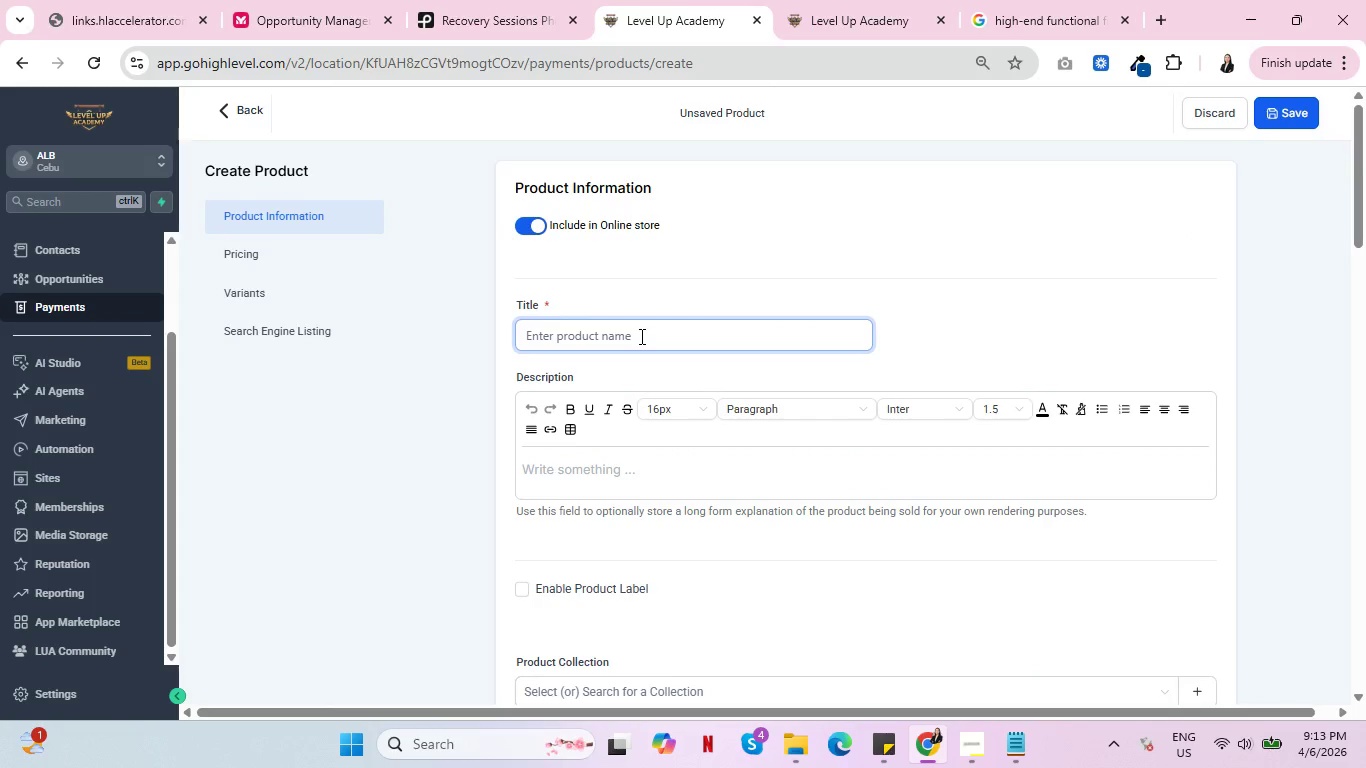 
key(Control+V)
 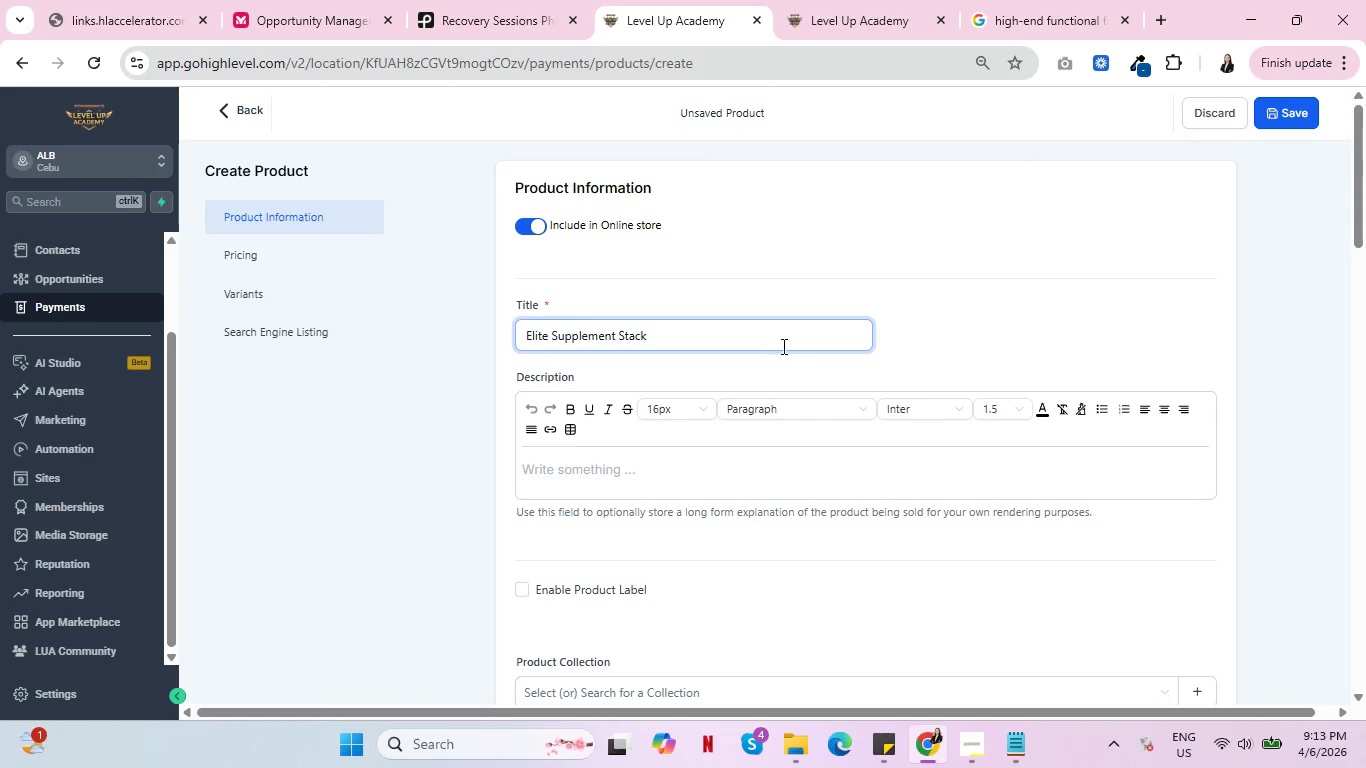 
left_click([861, 0])
 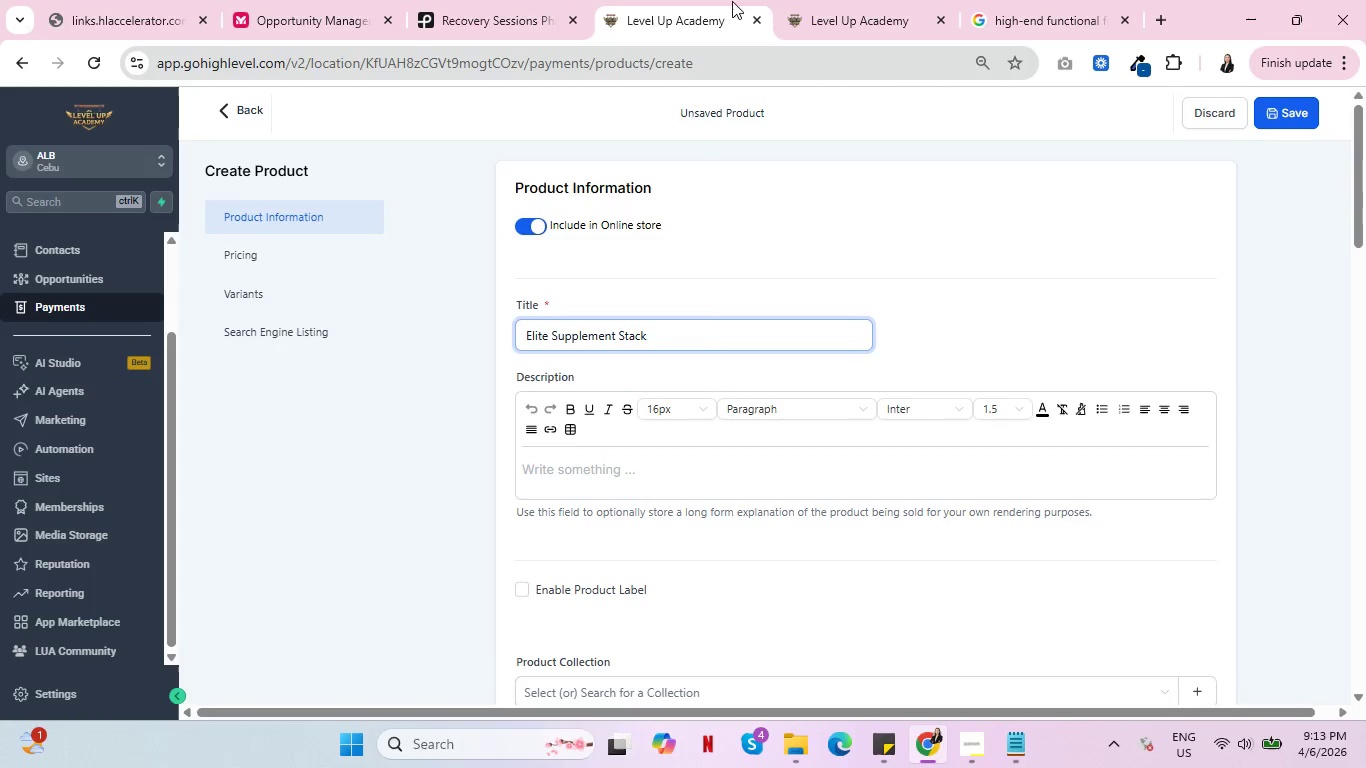 
left_click([839, 0])
 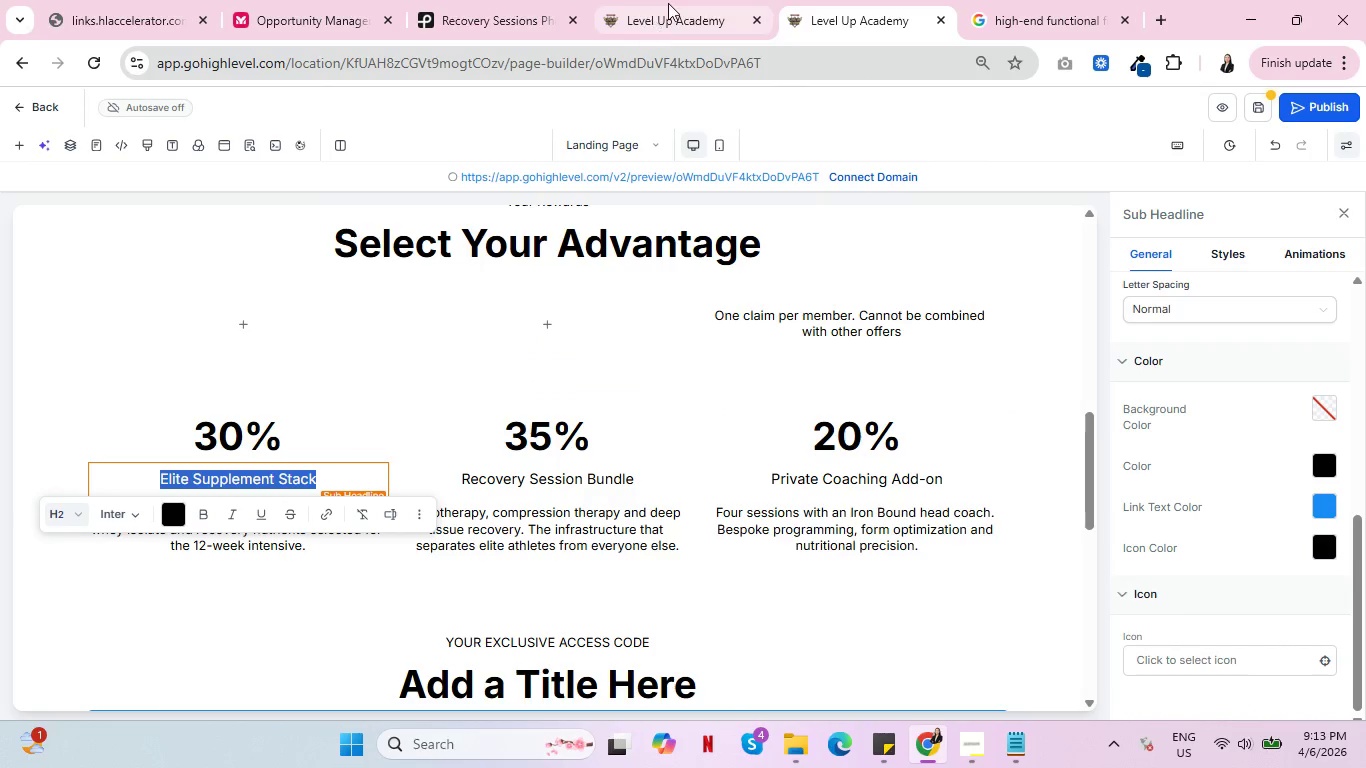 
left_click([668, 3])
 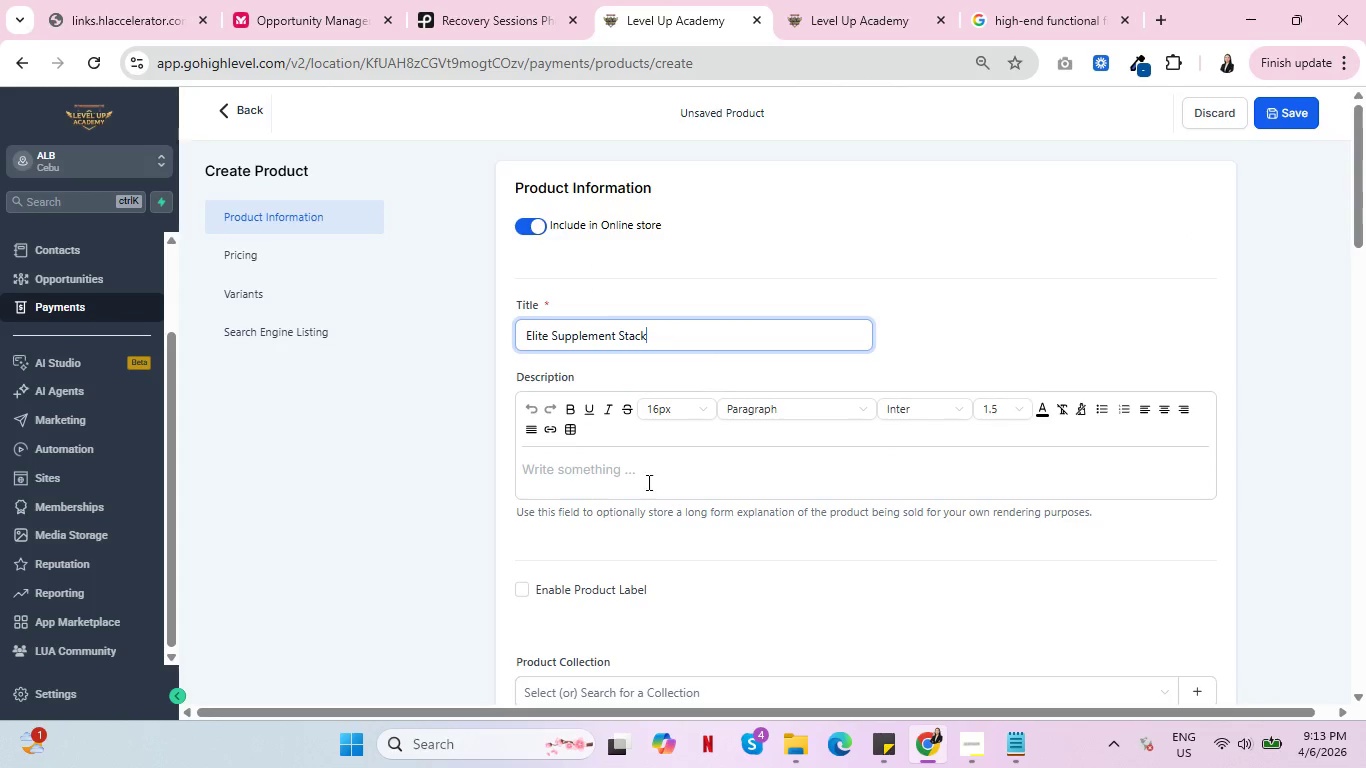 
scroll: coordinate [695, 488], scroll_direction: down, amount: 2.0